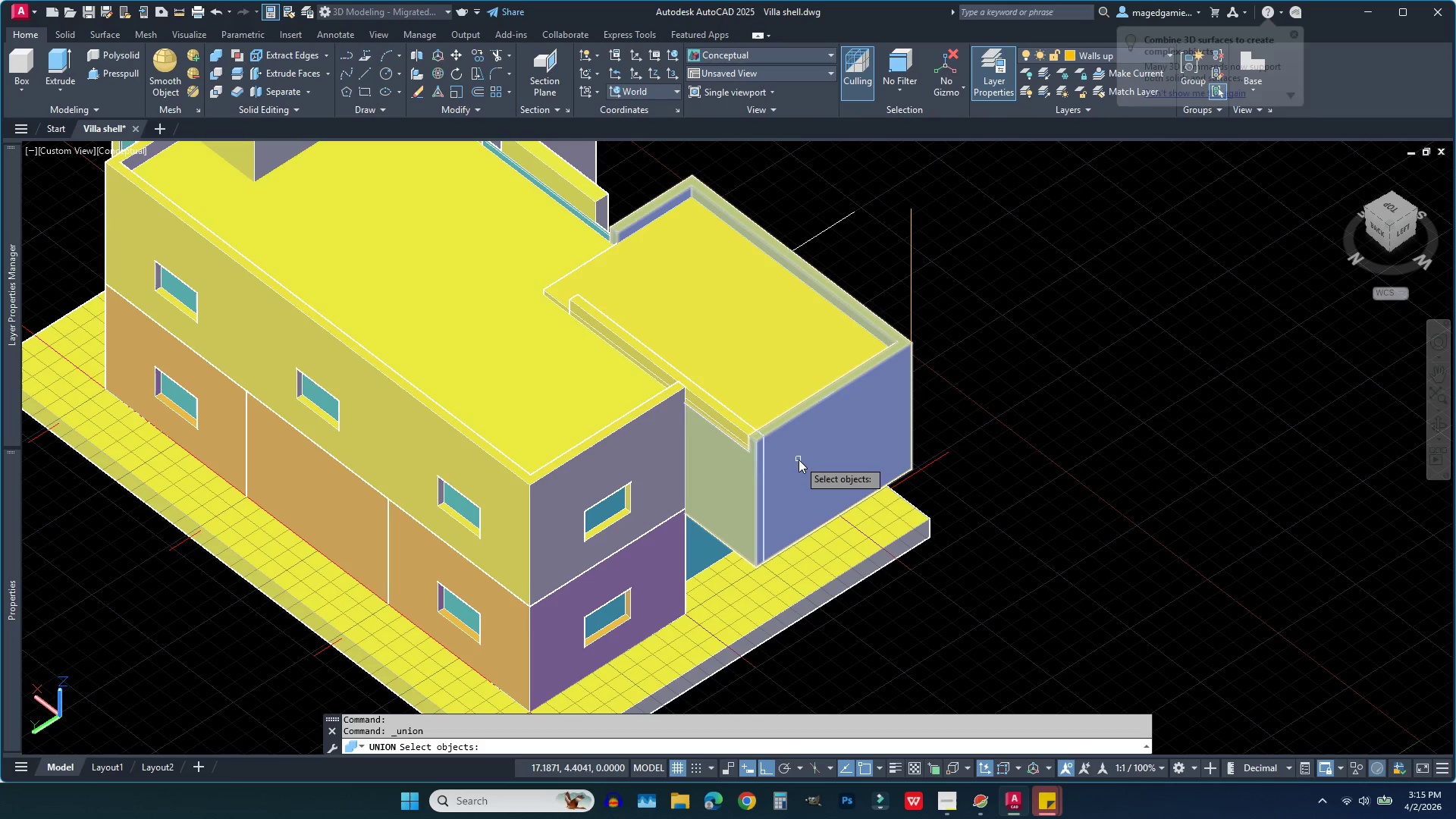 
left_click([800, 460])
 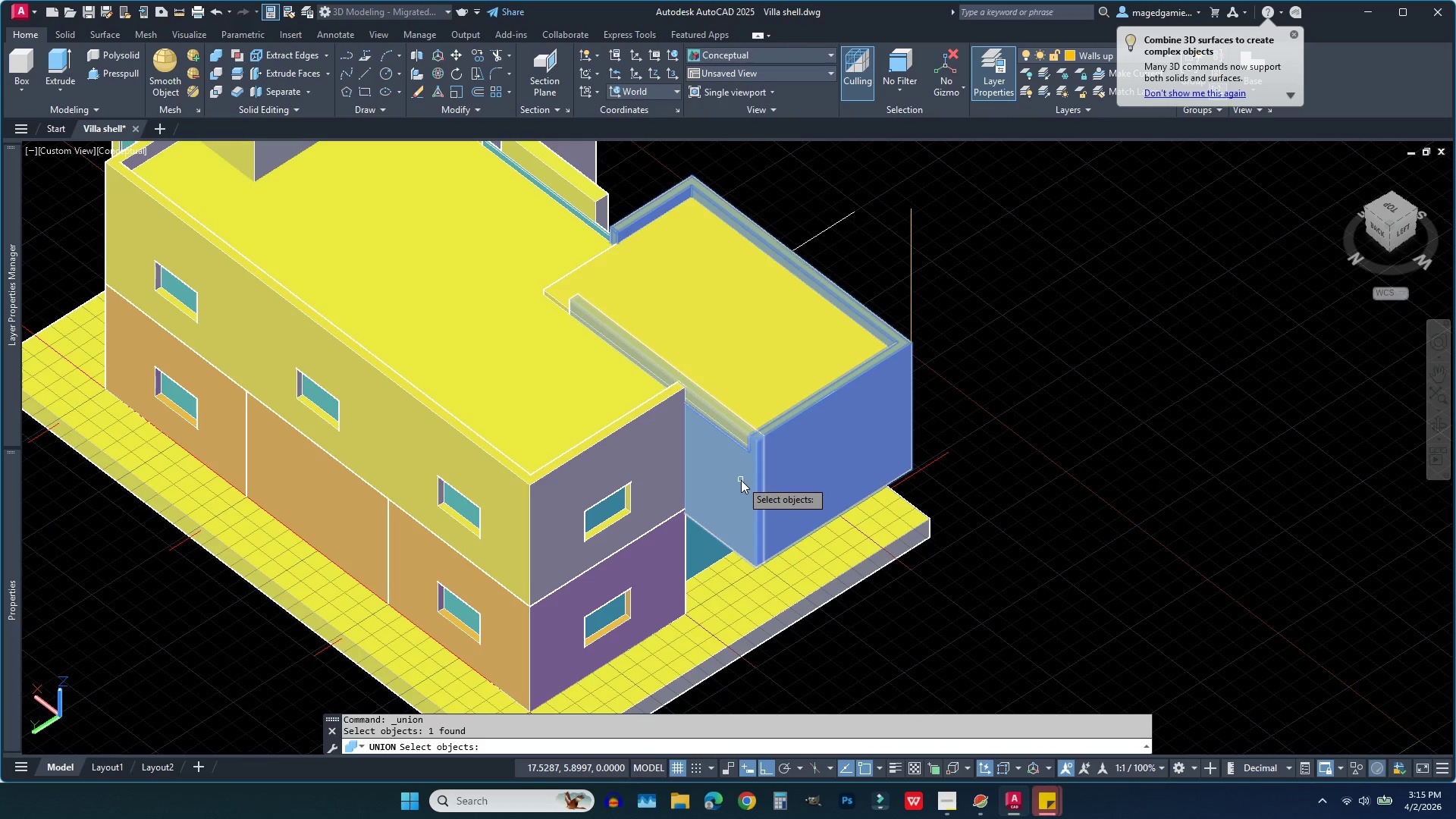 
left_click([741, 480])
 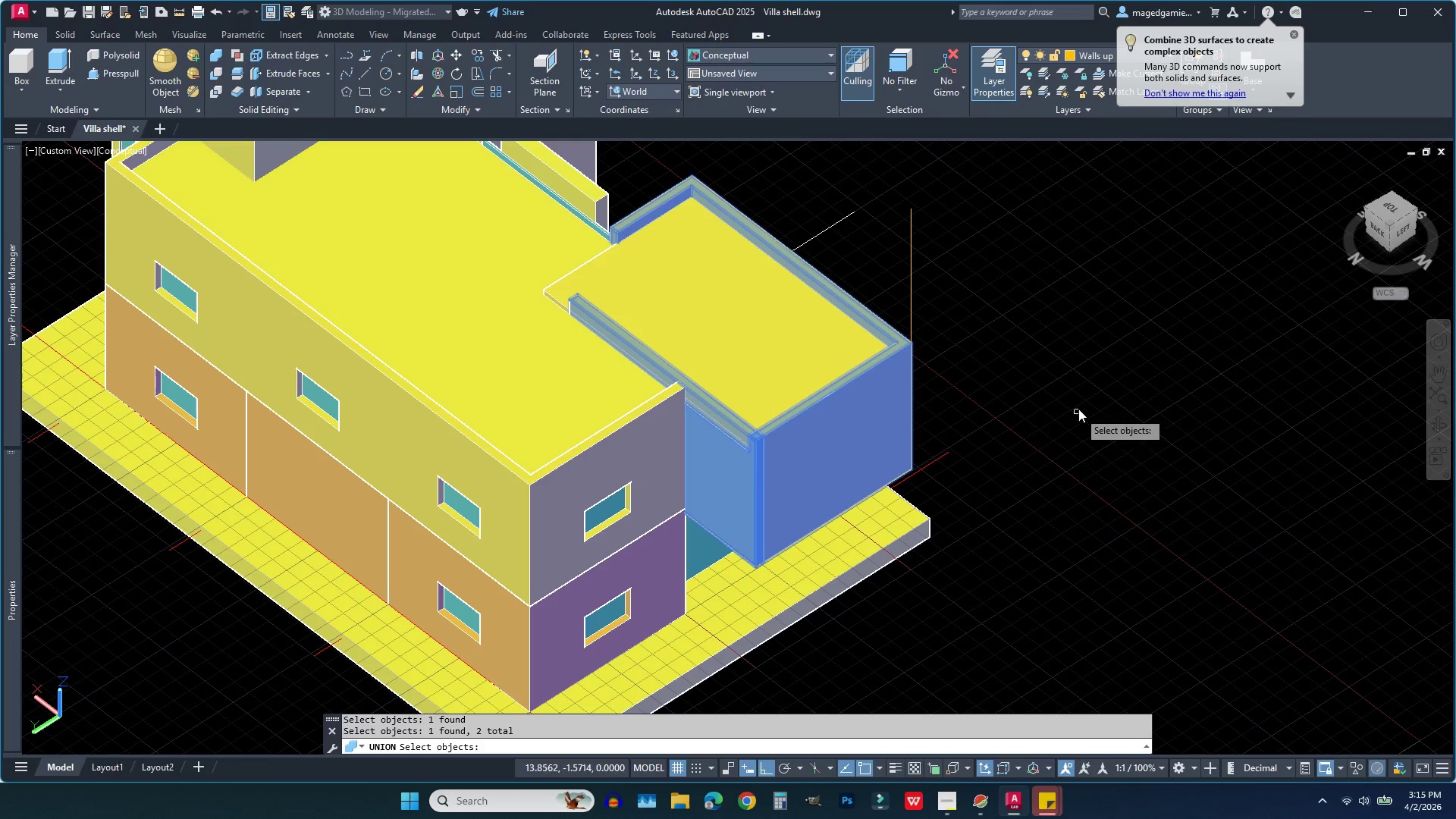 
right_click([1078, 409])
 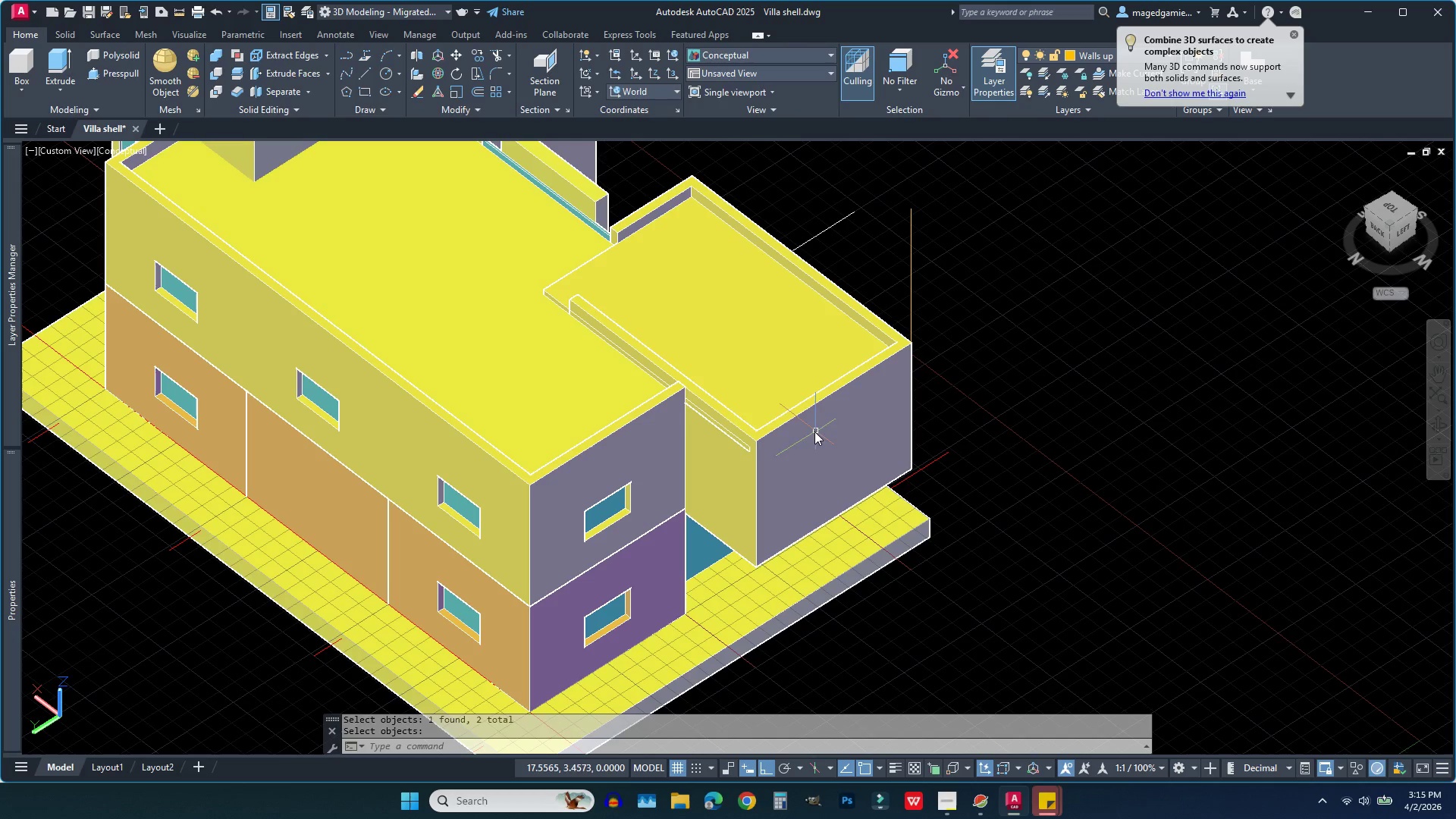 
scroll: coordinate [741, 446], scroll_direction: up, amount: 3.0
 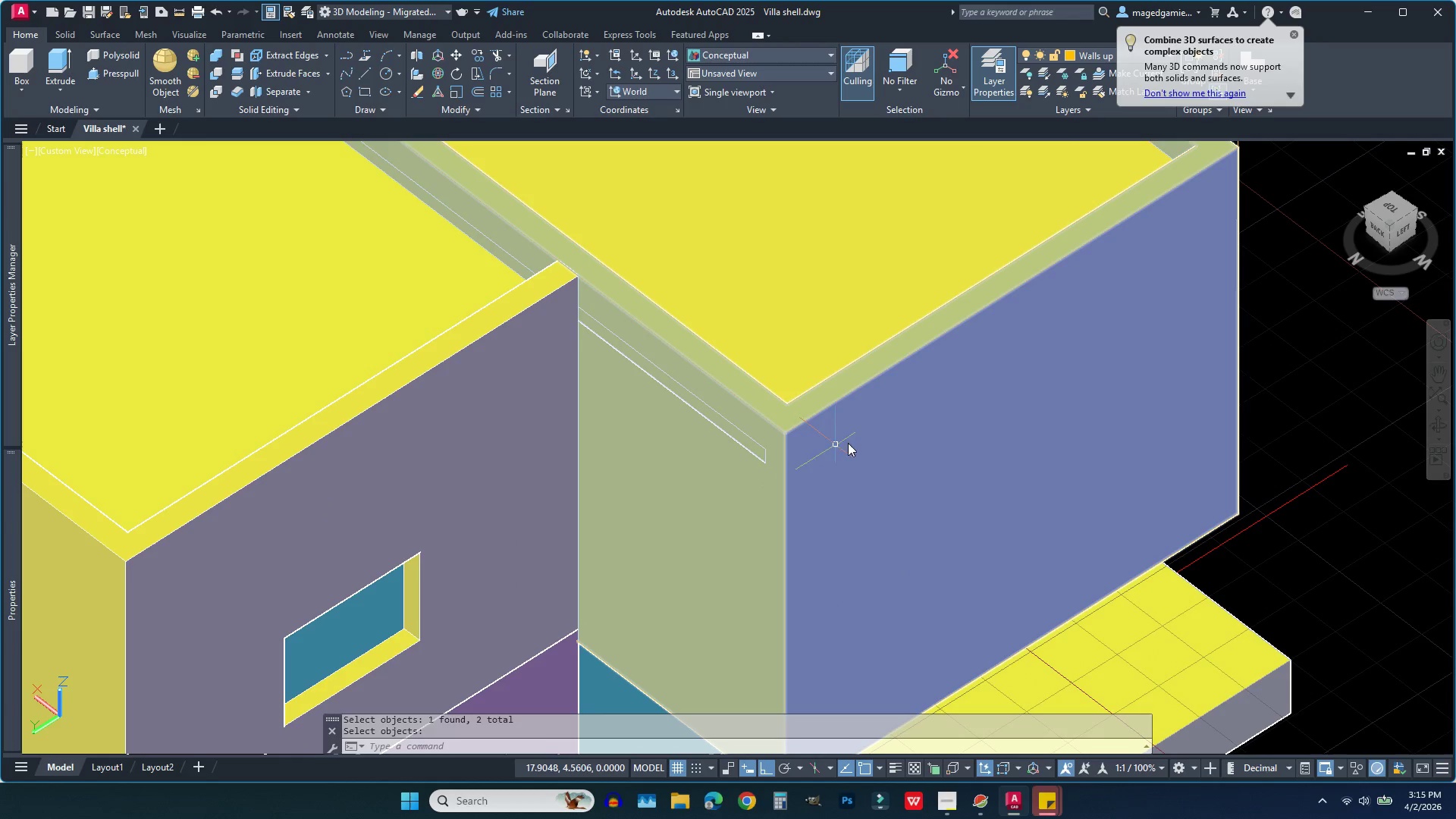 
scroll: coordinate [727, 451], scroll_direction: down, amount: 2.0
 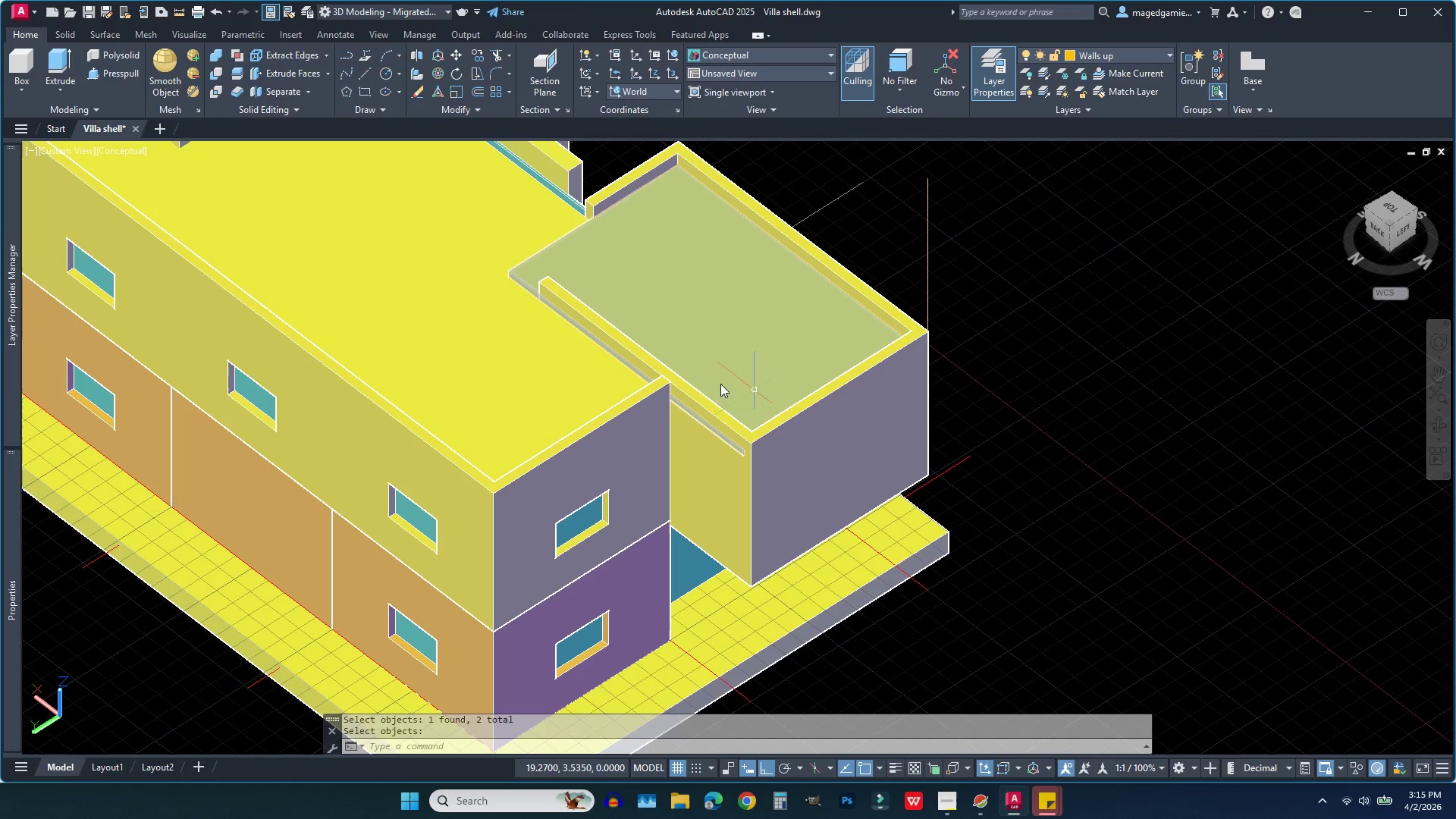 
scroll: coordinate [623, 325], scroll_direction: up, amount: 2.0
 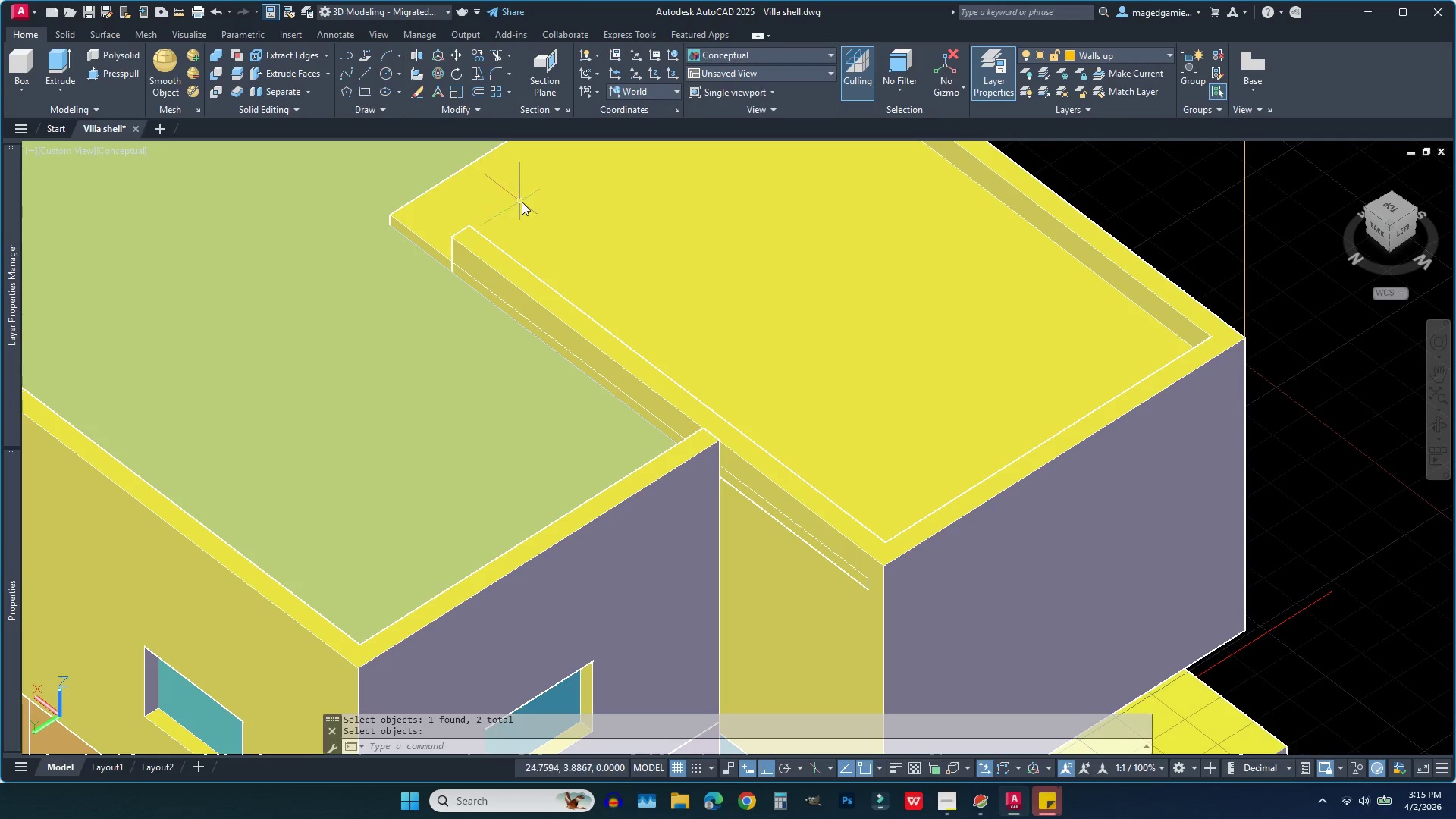 
wait(5.26)
 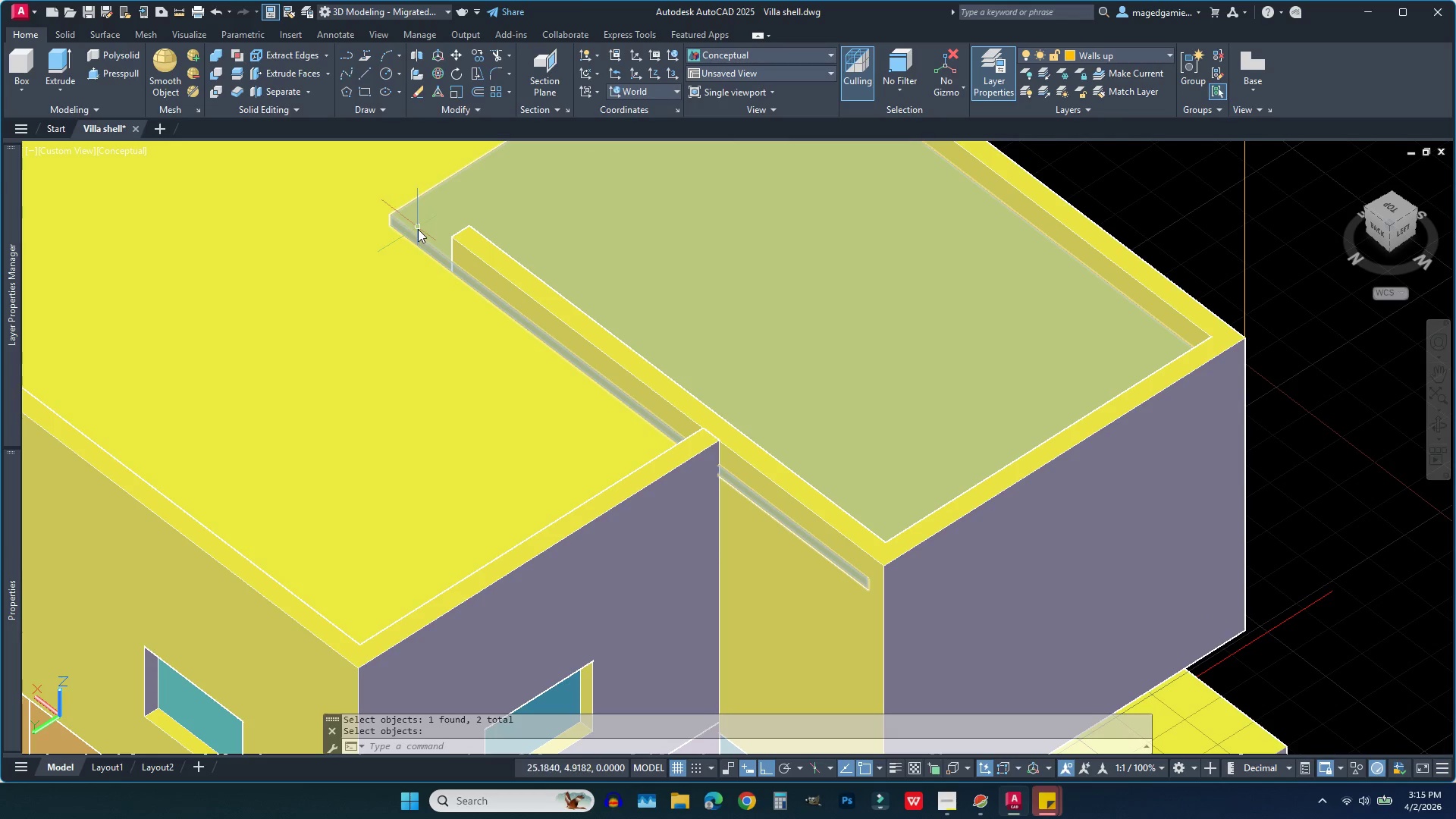 
left_click([522, 202])
 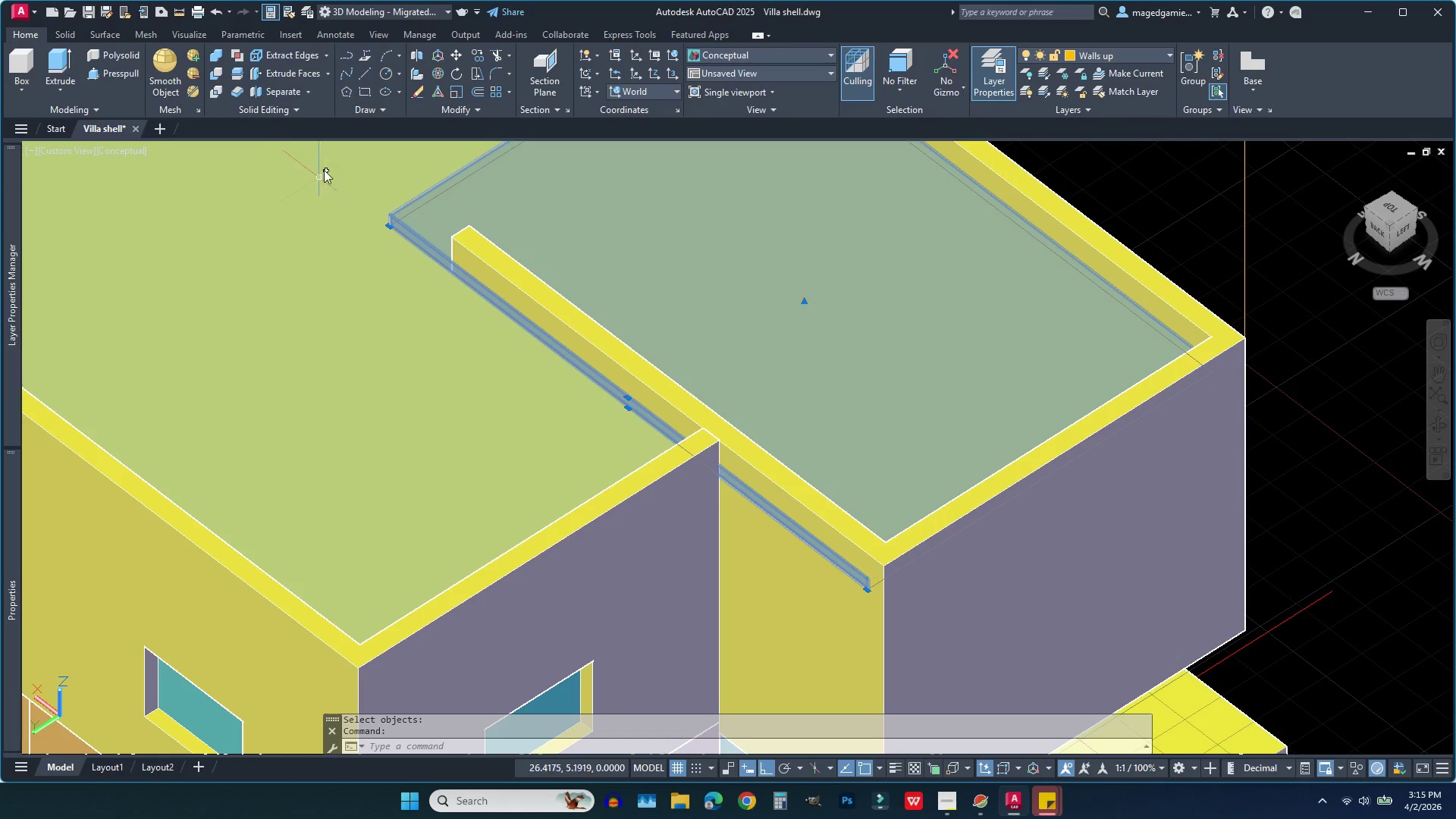 
key(Delete)
 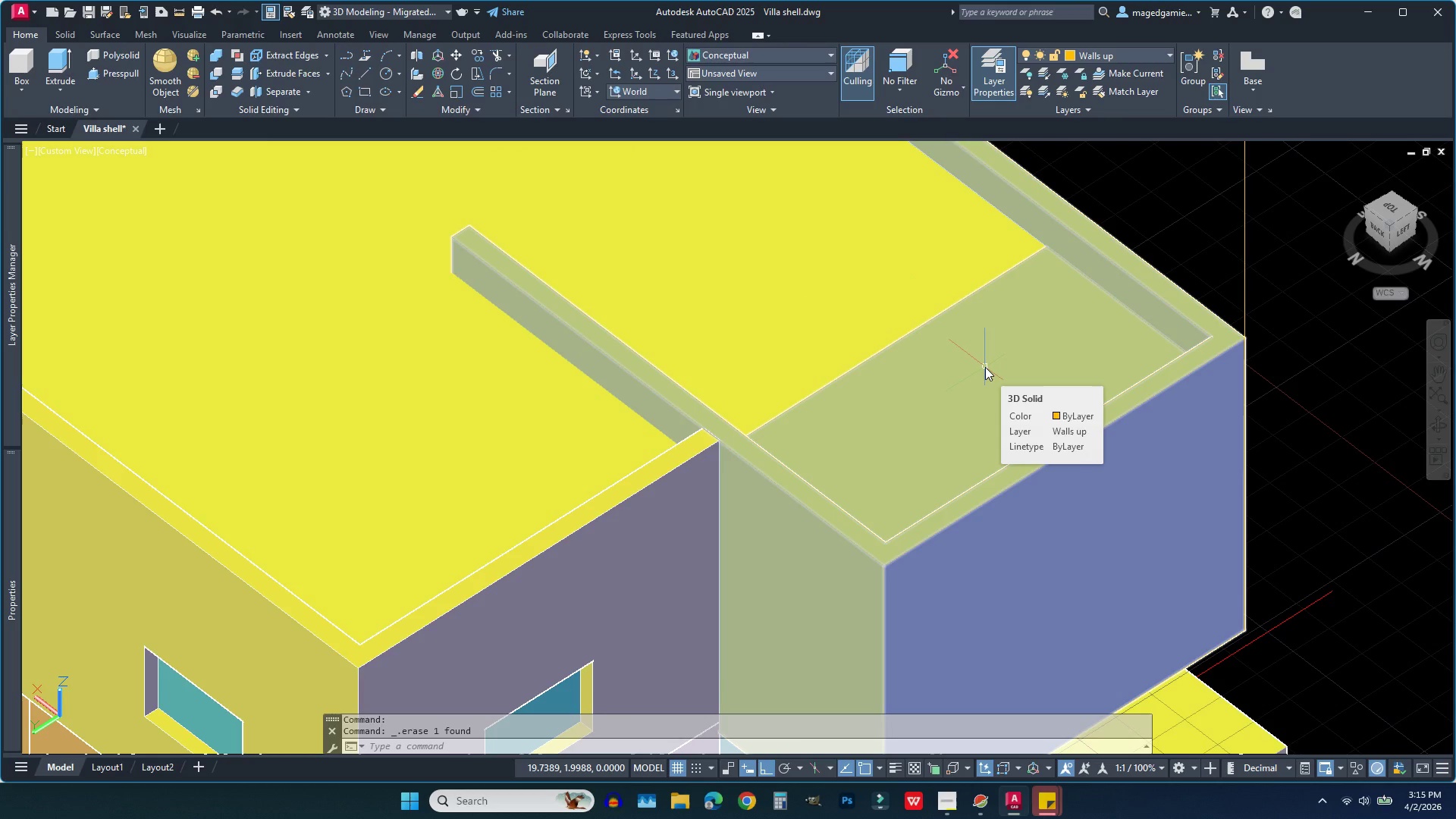 
wait(7.61)
 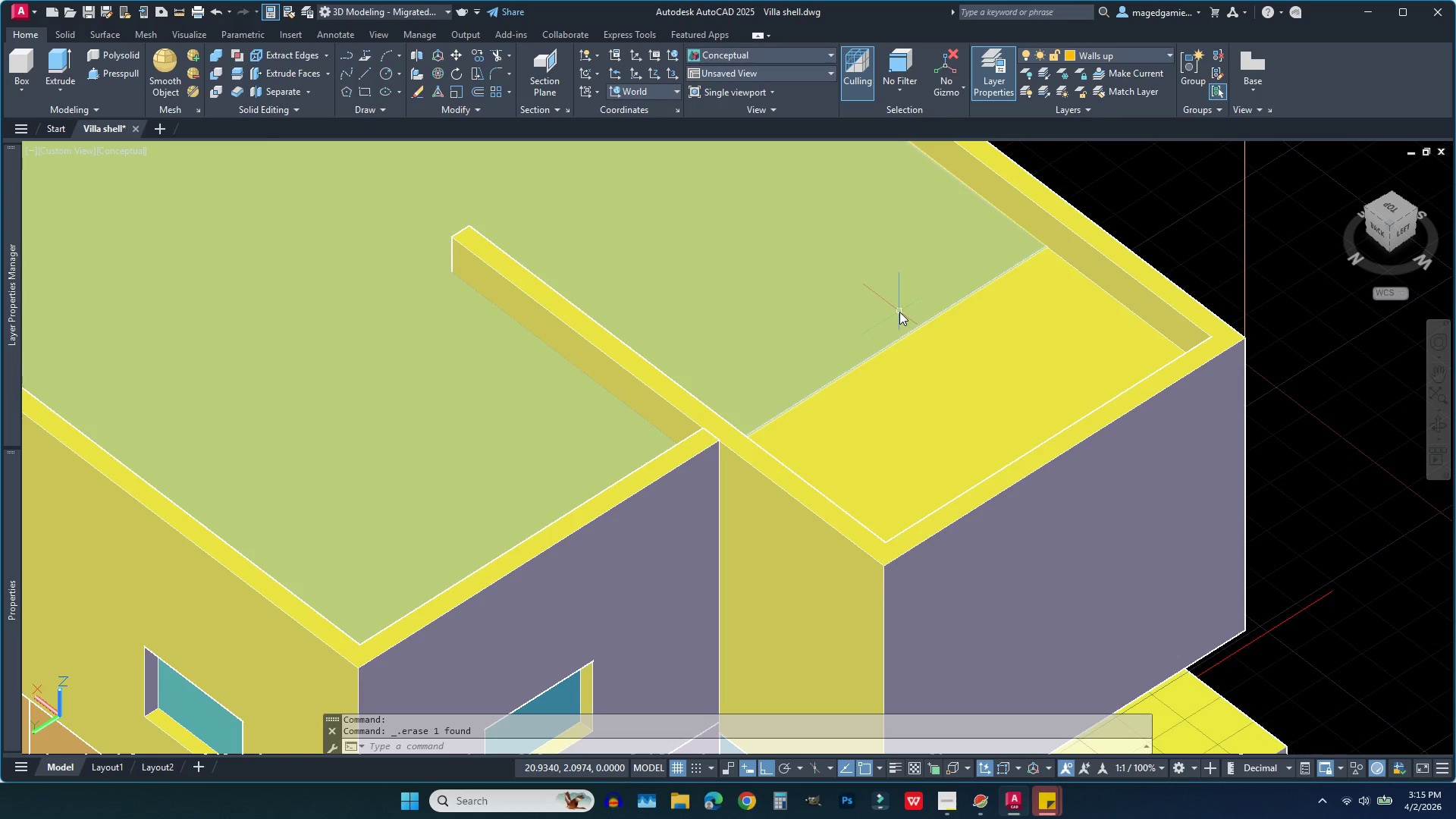 
left_click([985, 367])
 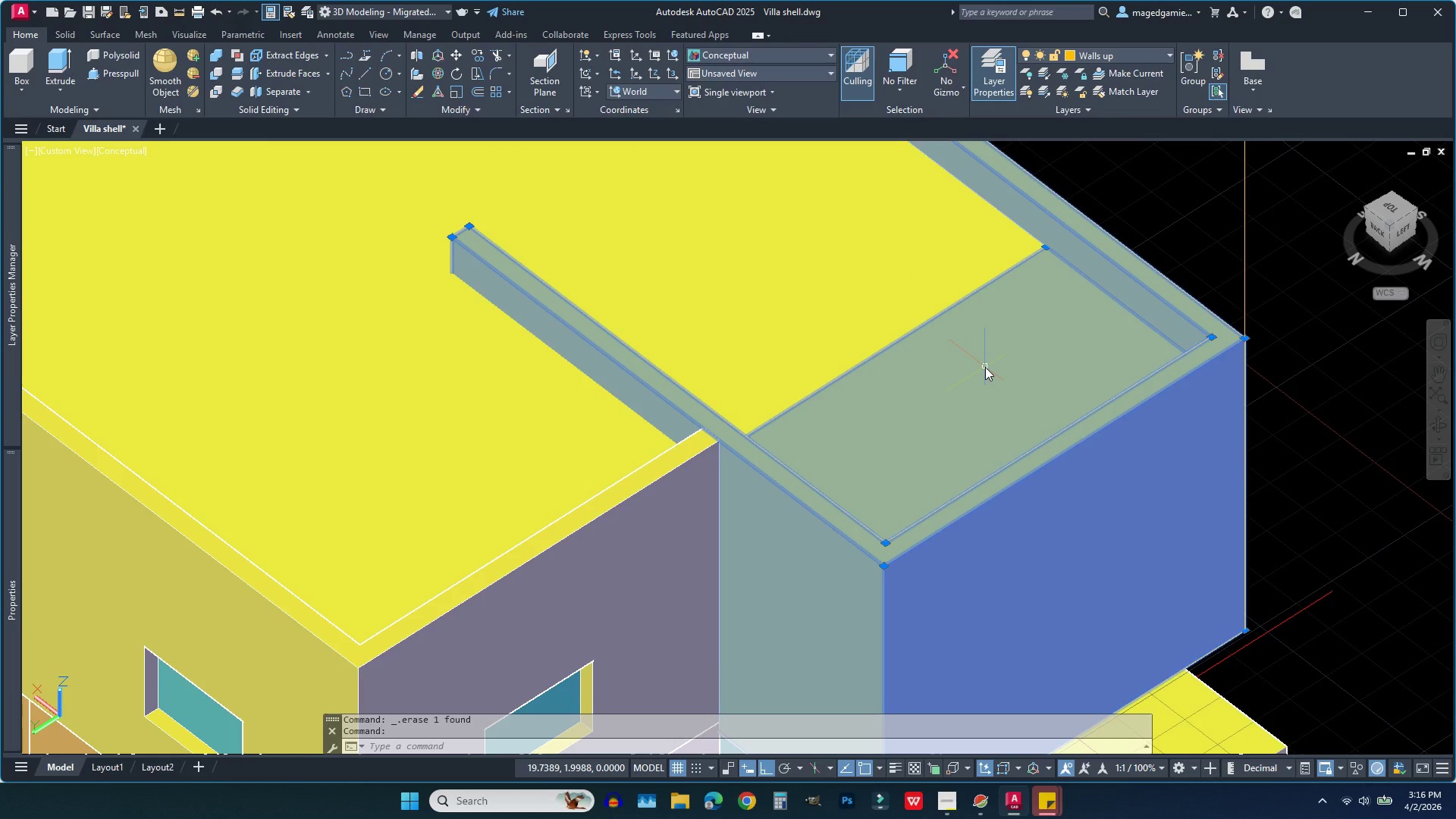 
key(Escape)
 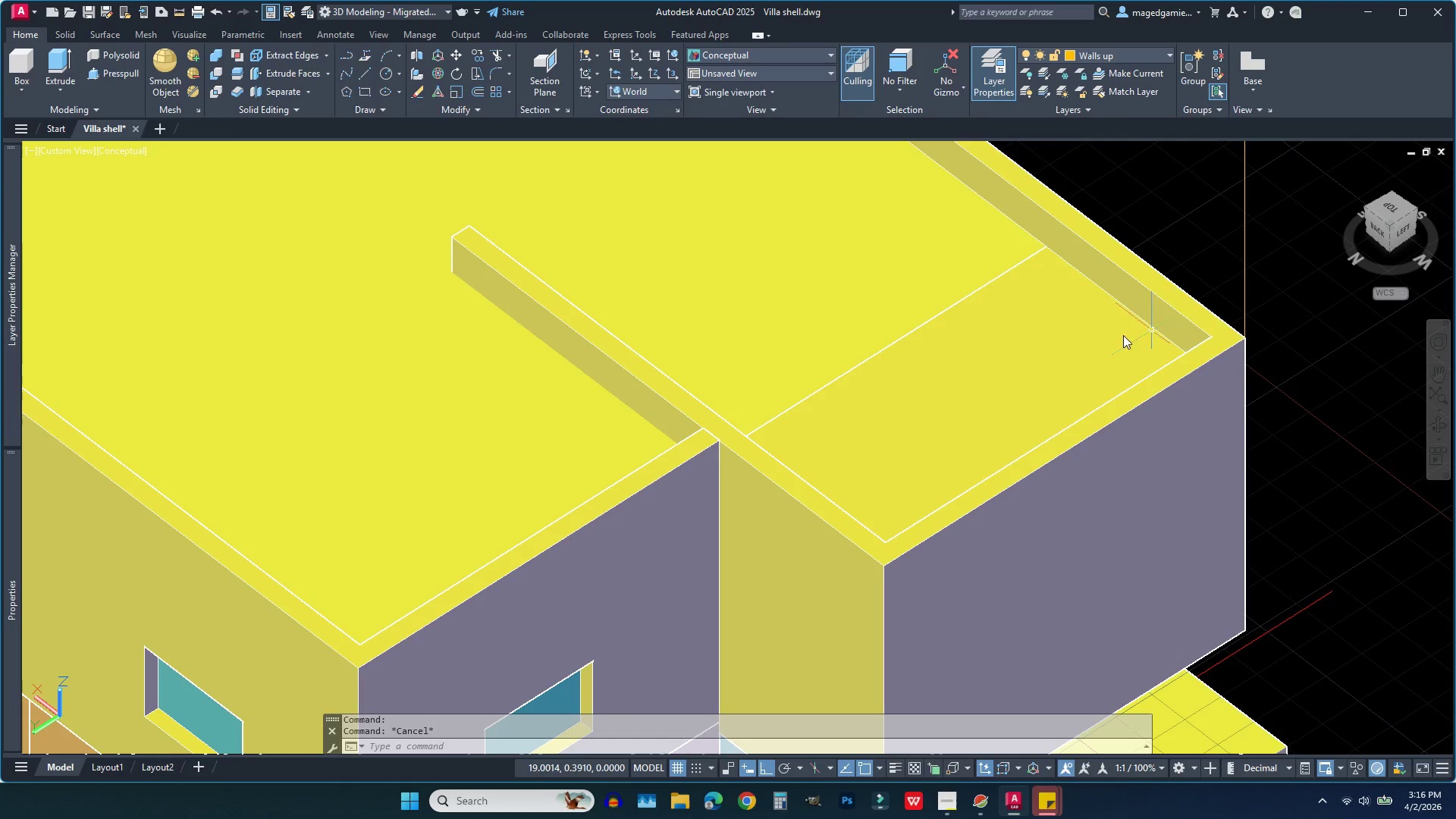 
scroll: coordinate [1046, 353], scroll_direction: down, amount: 2.0
 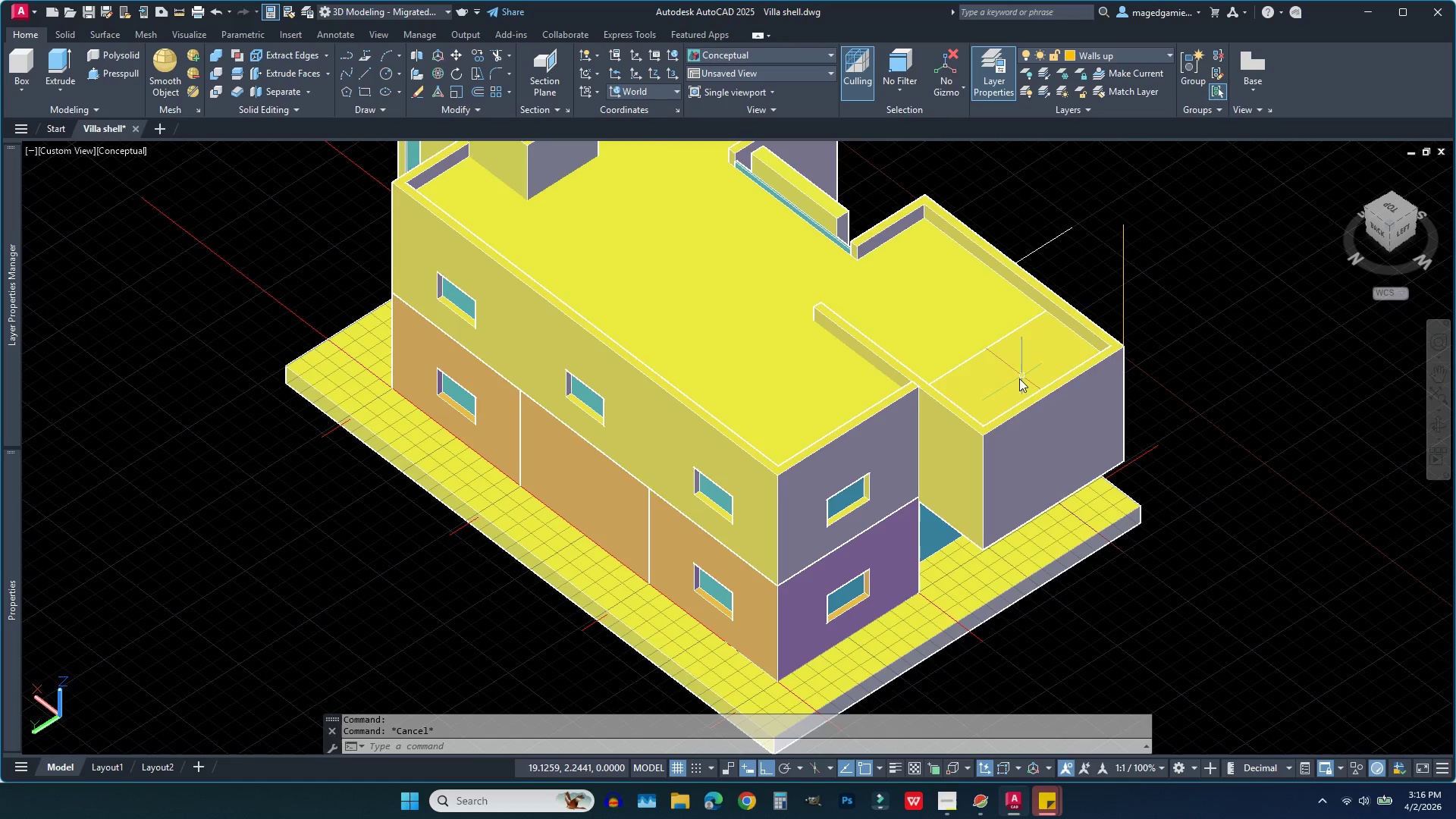 
scroll: coordinate [1011, 378], scroll_direction: up, amount: 2.0
 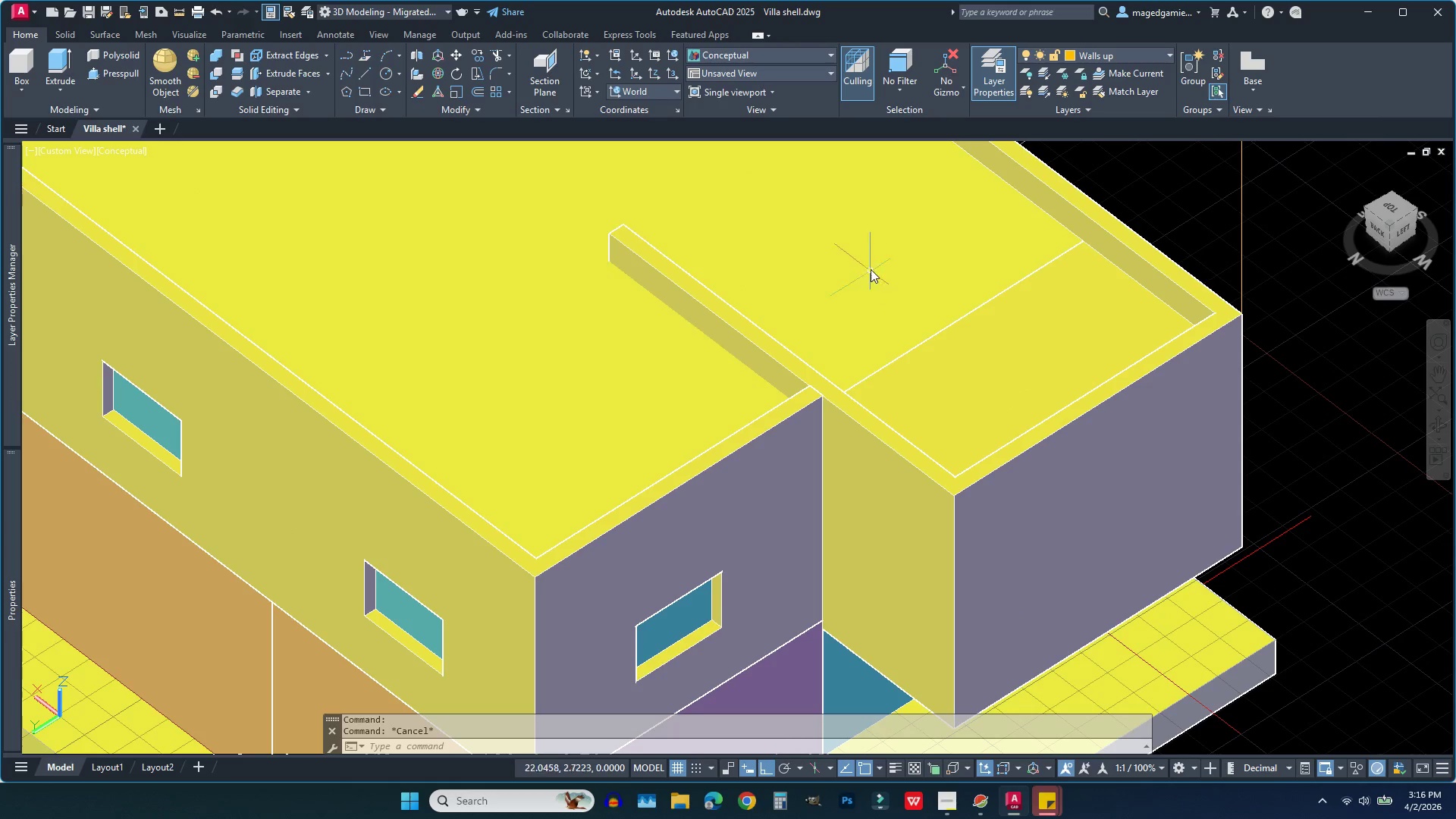 
left_click([871, 269])
 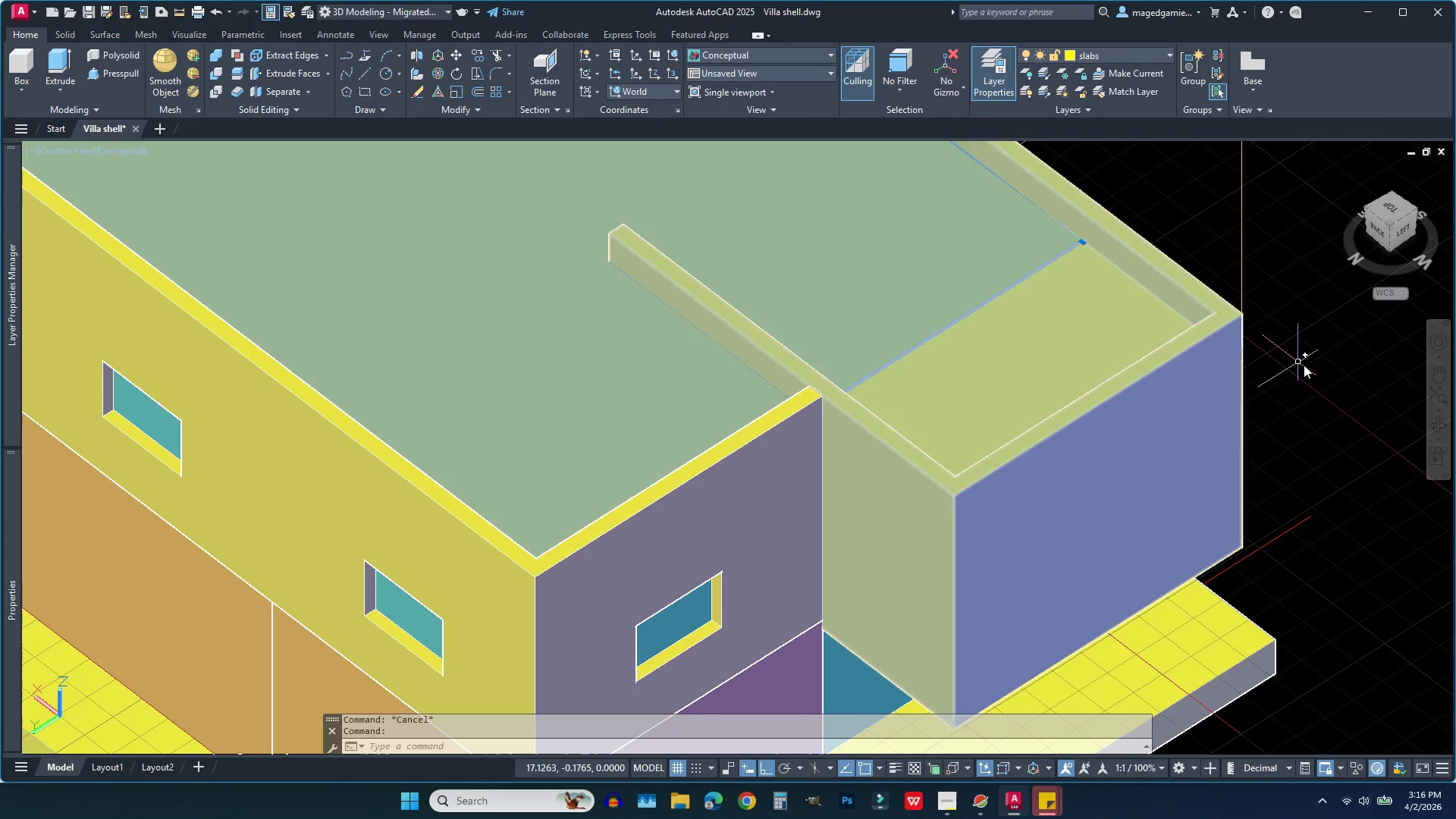 
key(Escape)
 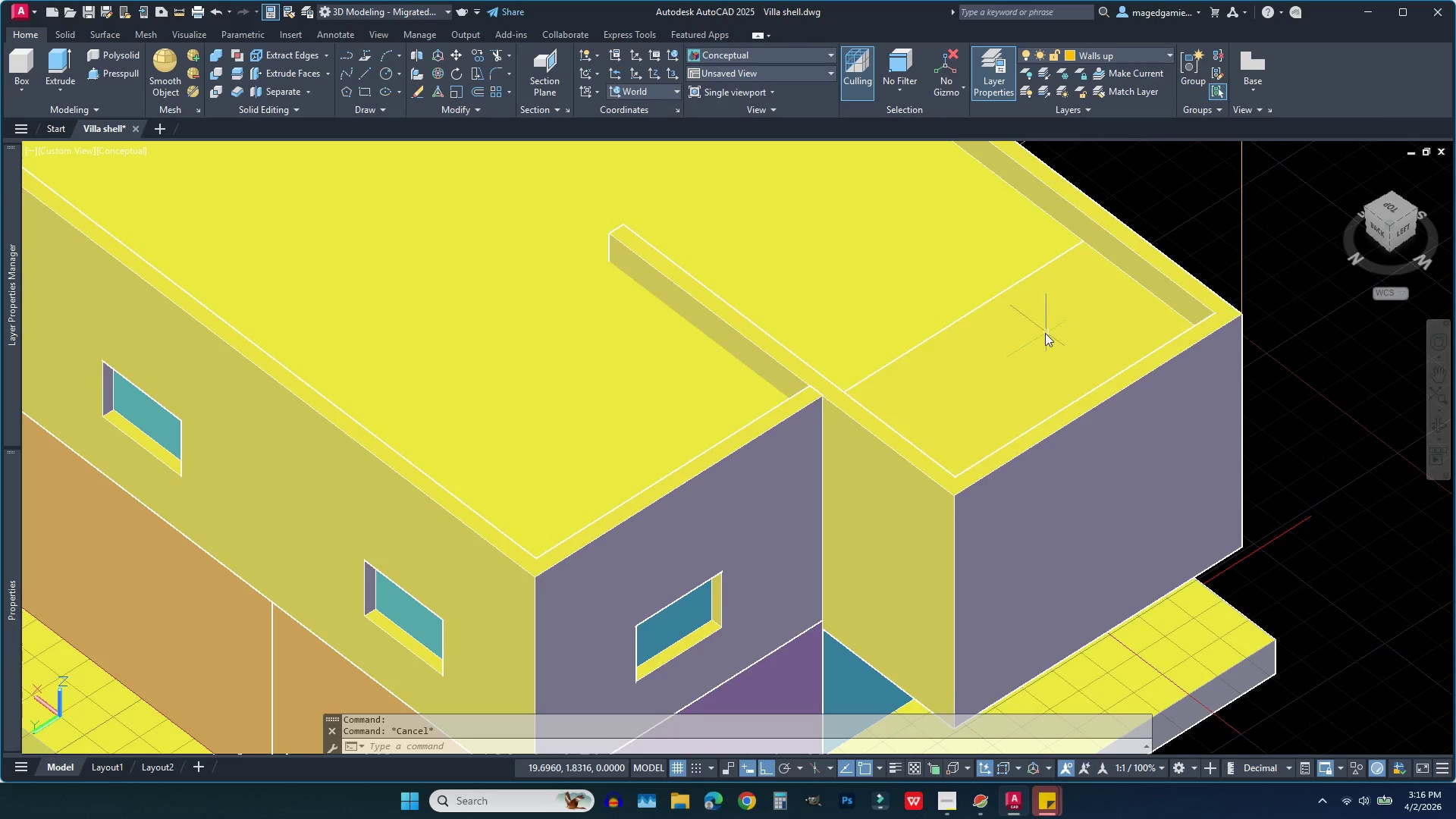 
left_click([1045, 333])
 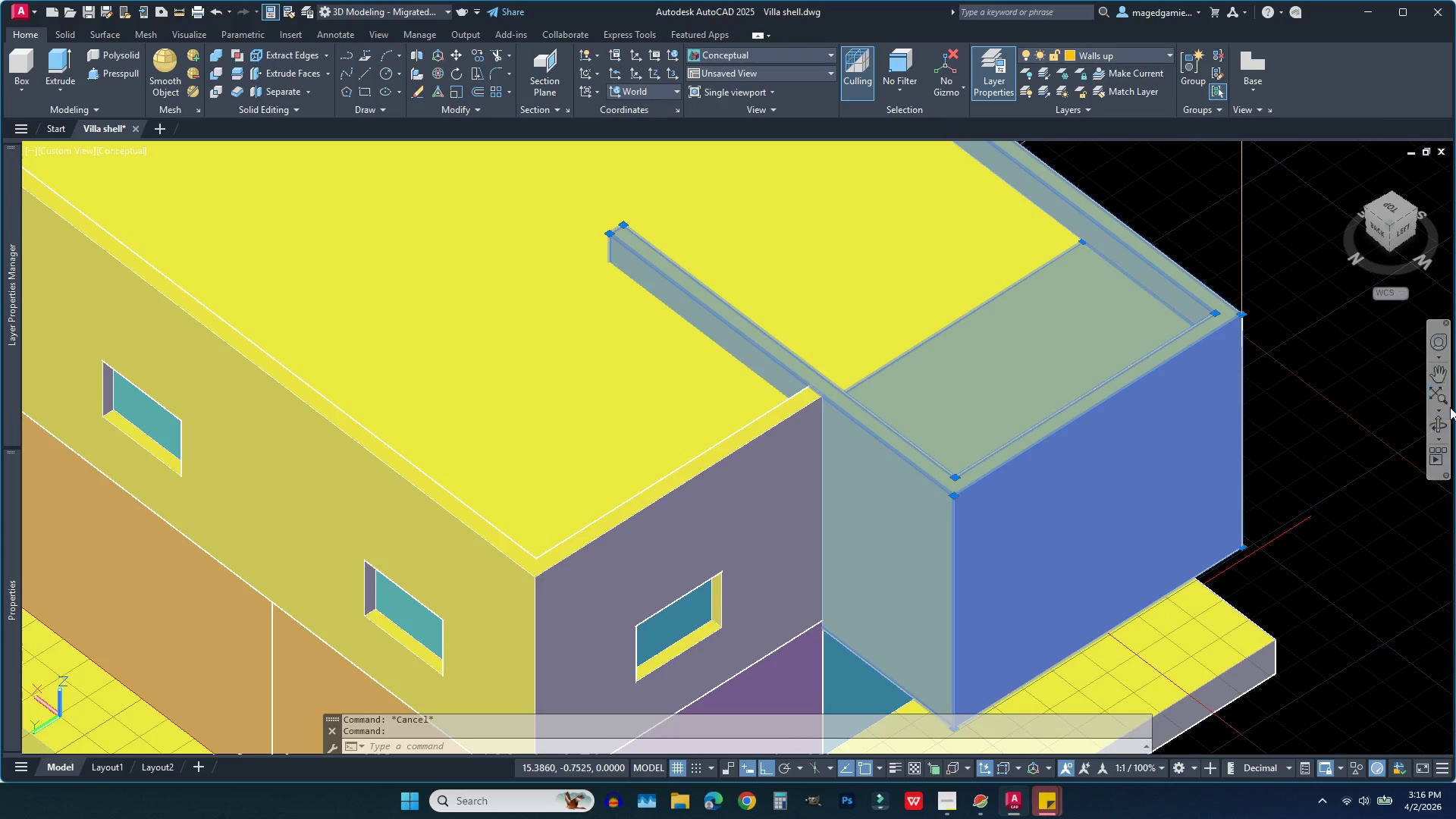 
left_click([1437, 424])
 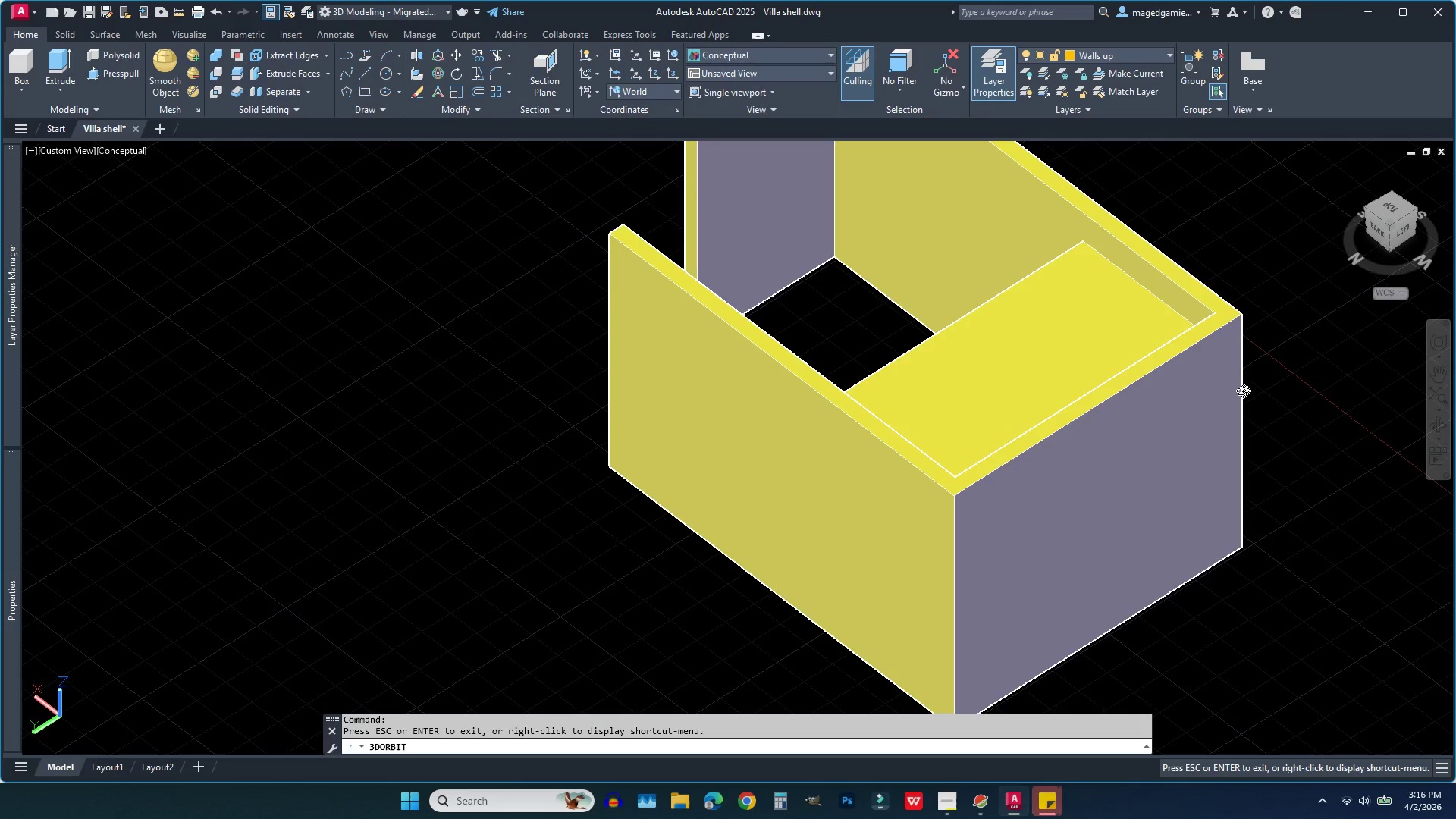 
left_click_drag(start_coordinate=[1239, 389], to_coordinate=[695, 413])
 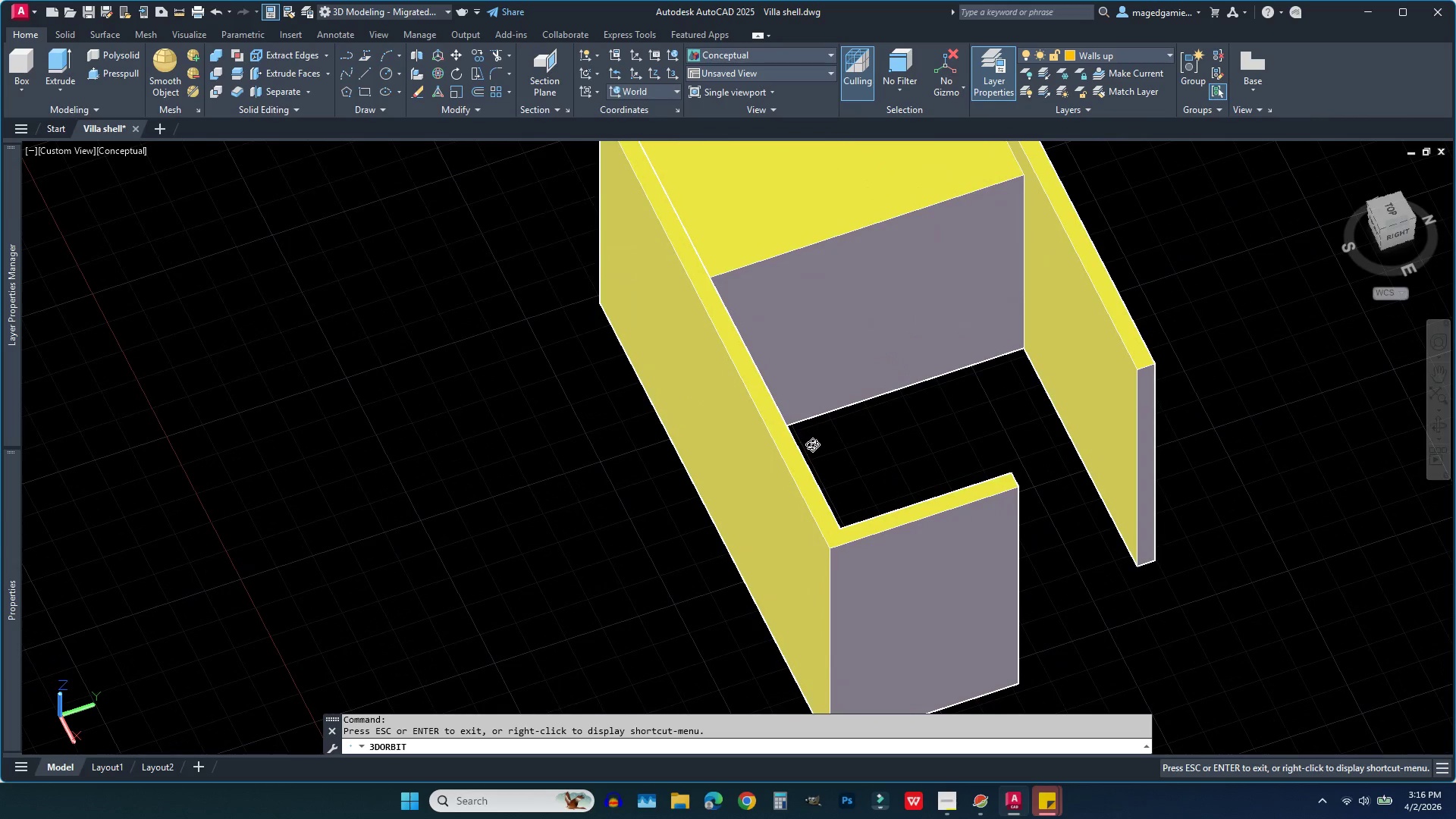 
scroll: coordinate [811, 469], scroll_direction: down, amount: 5.0
 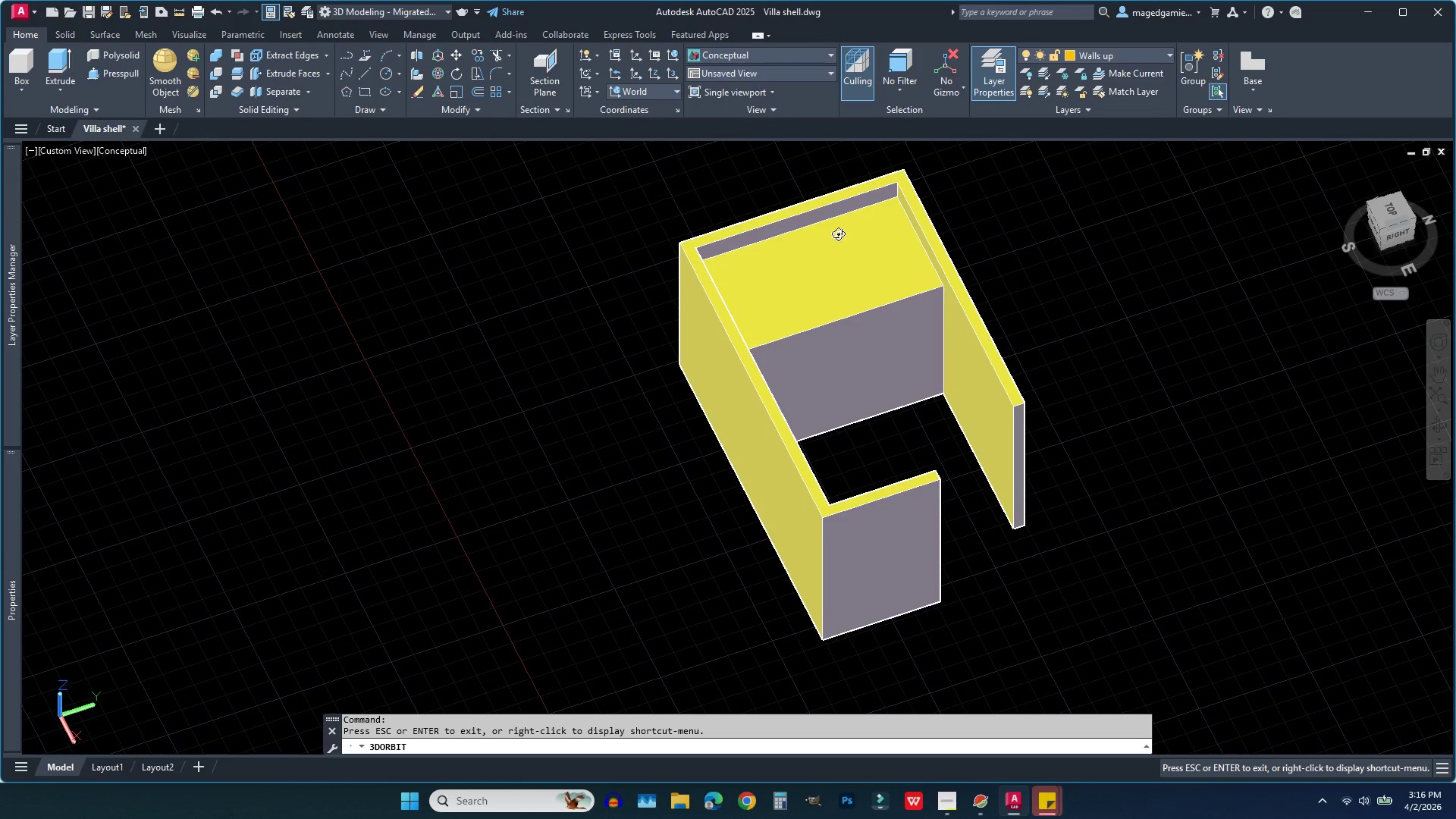 
scroll: coordinate [820, 212], scroll_direction: up, amount: 5.0
 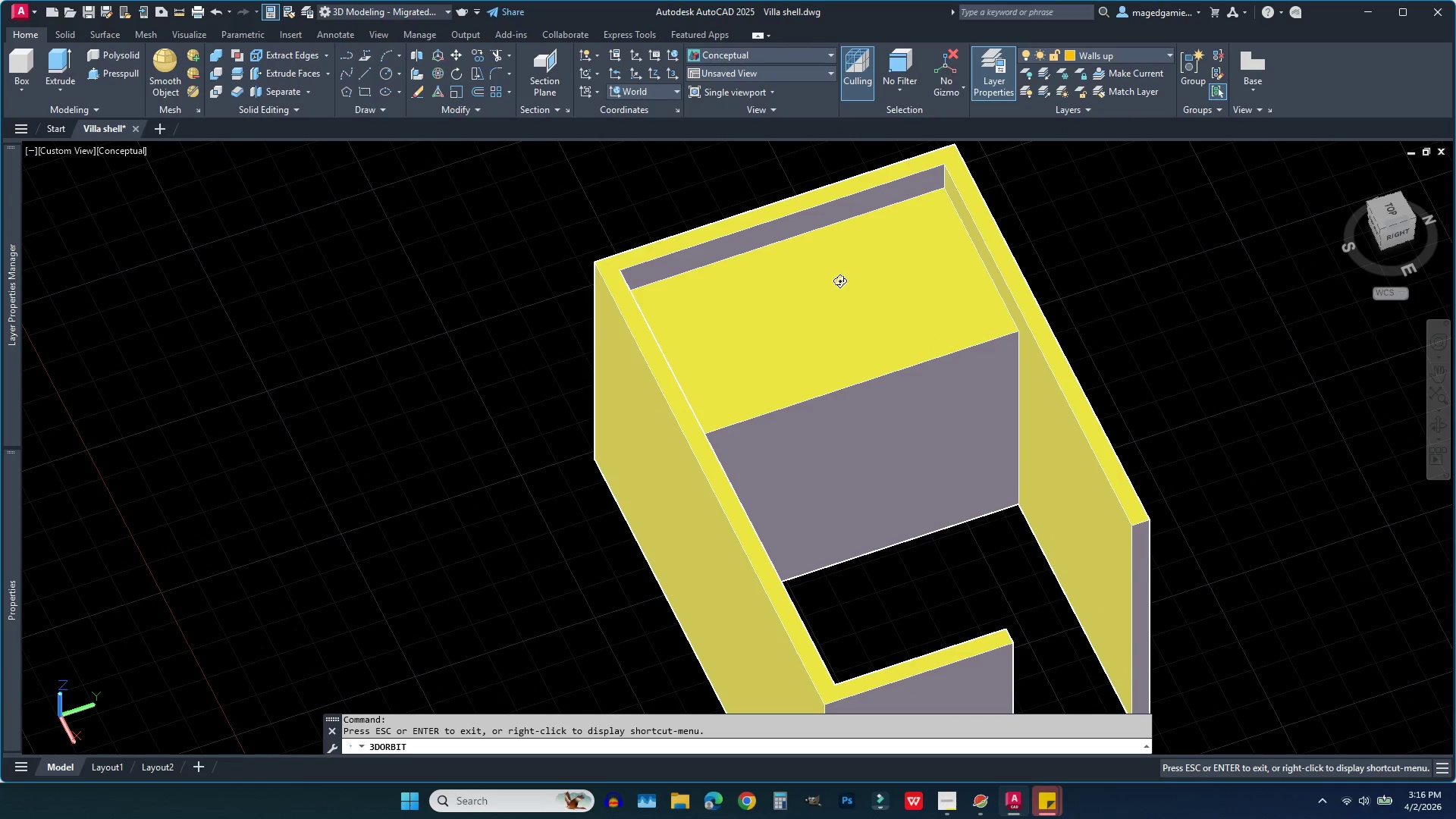 
key(Escape)
 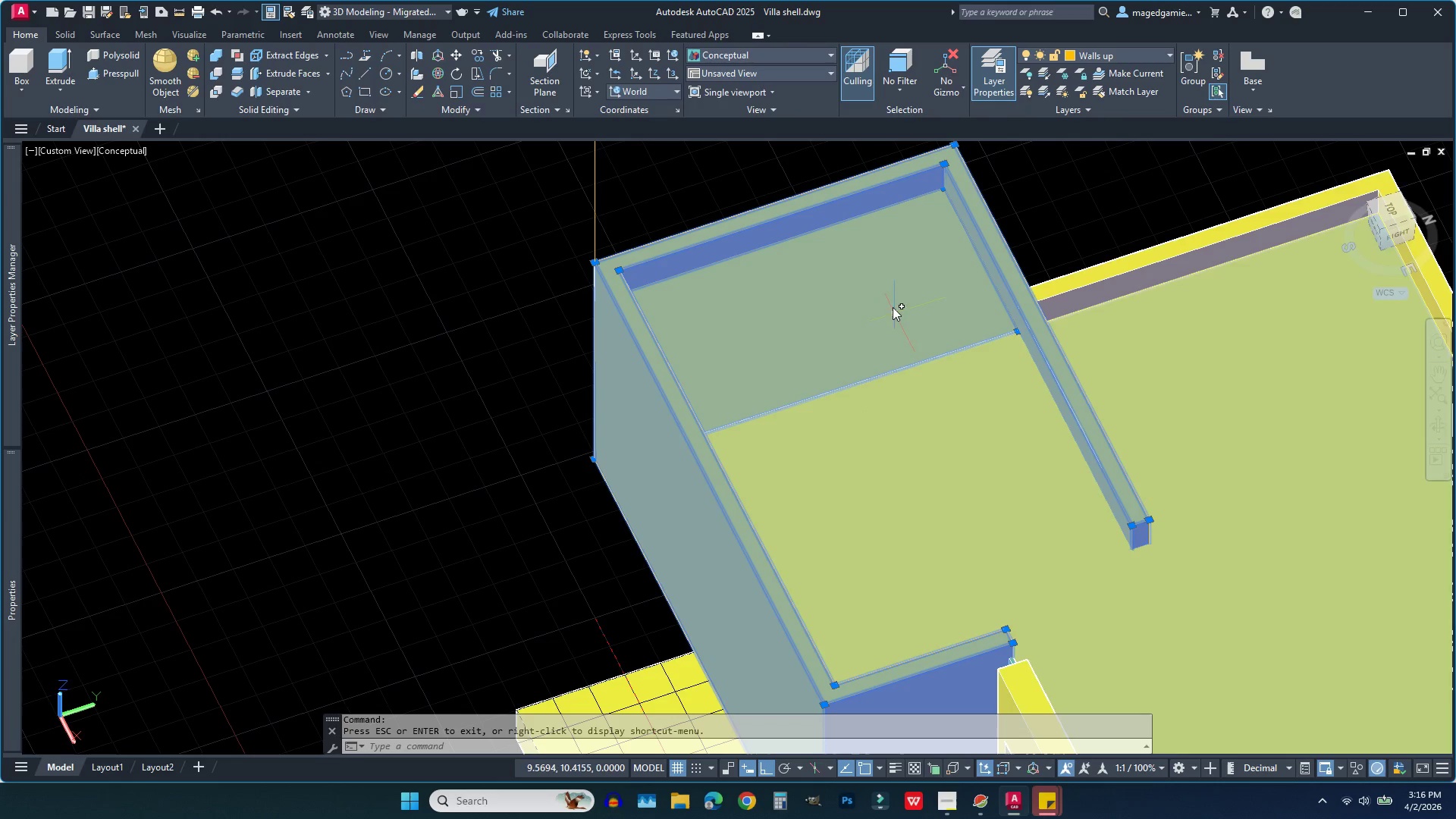 
left_click([884, 293])
 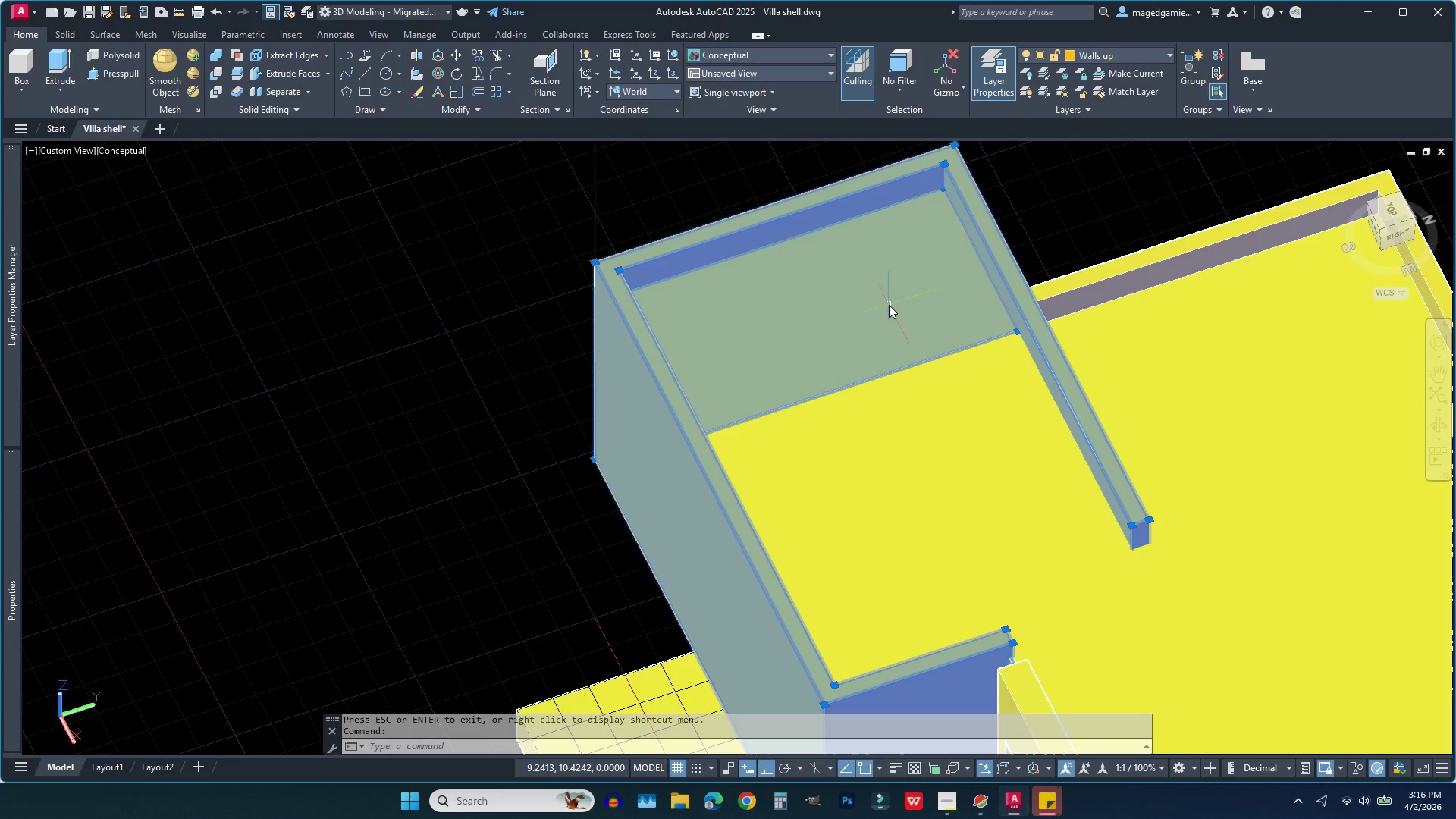 
key(Escape)
 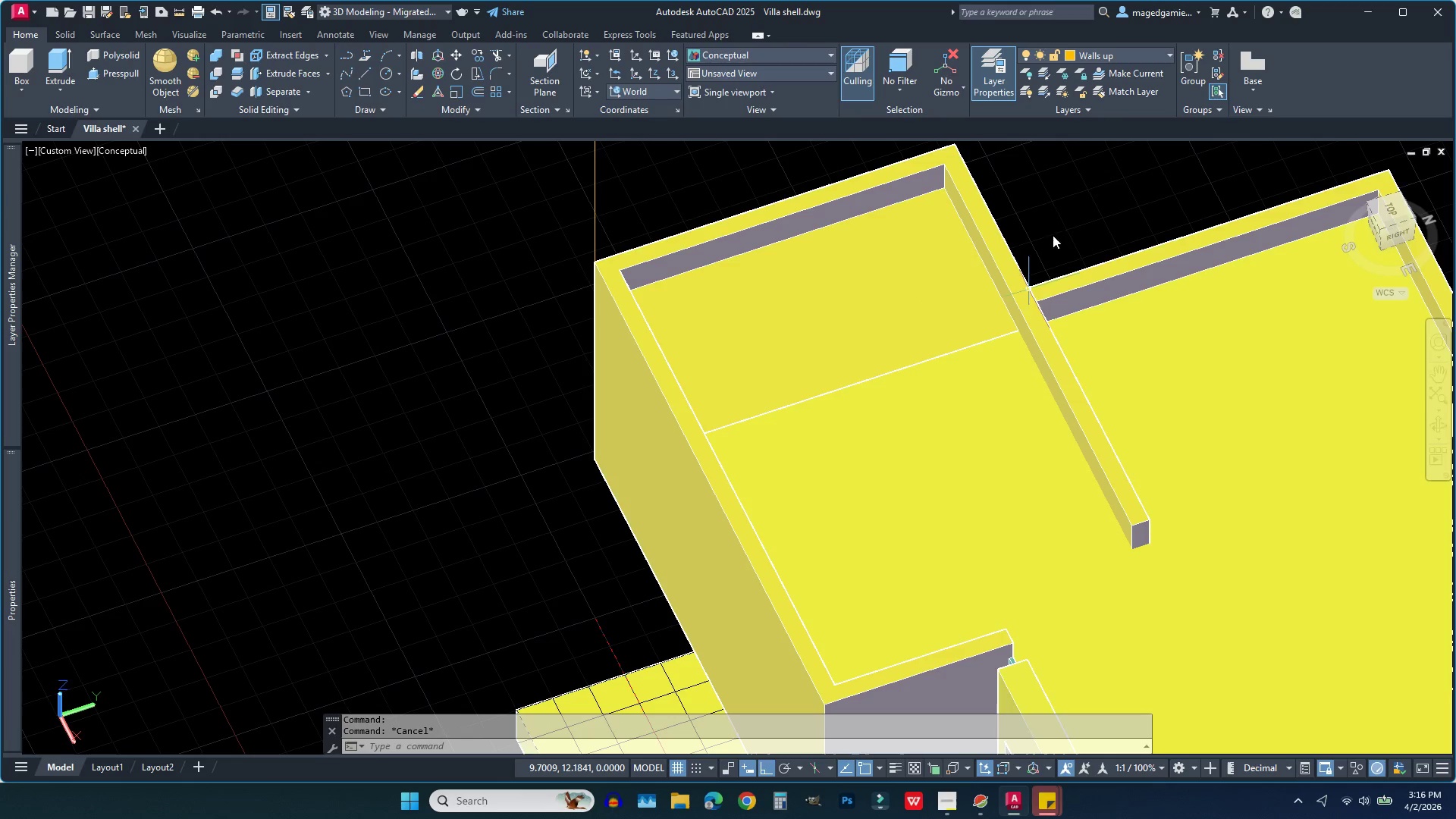 
left_click([1122, 60])
 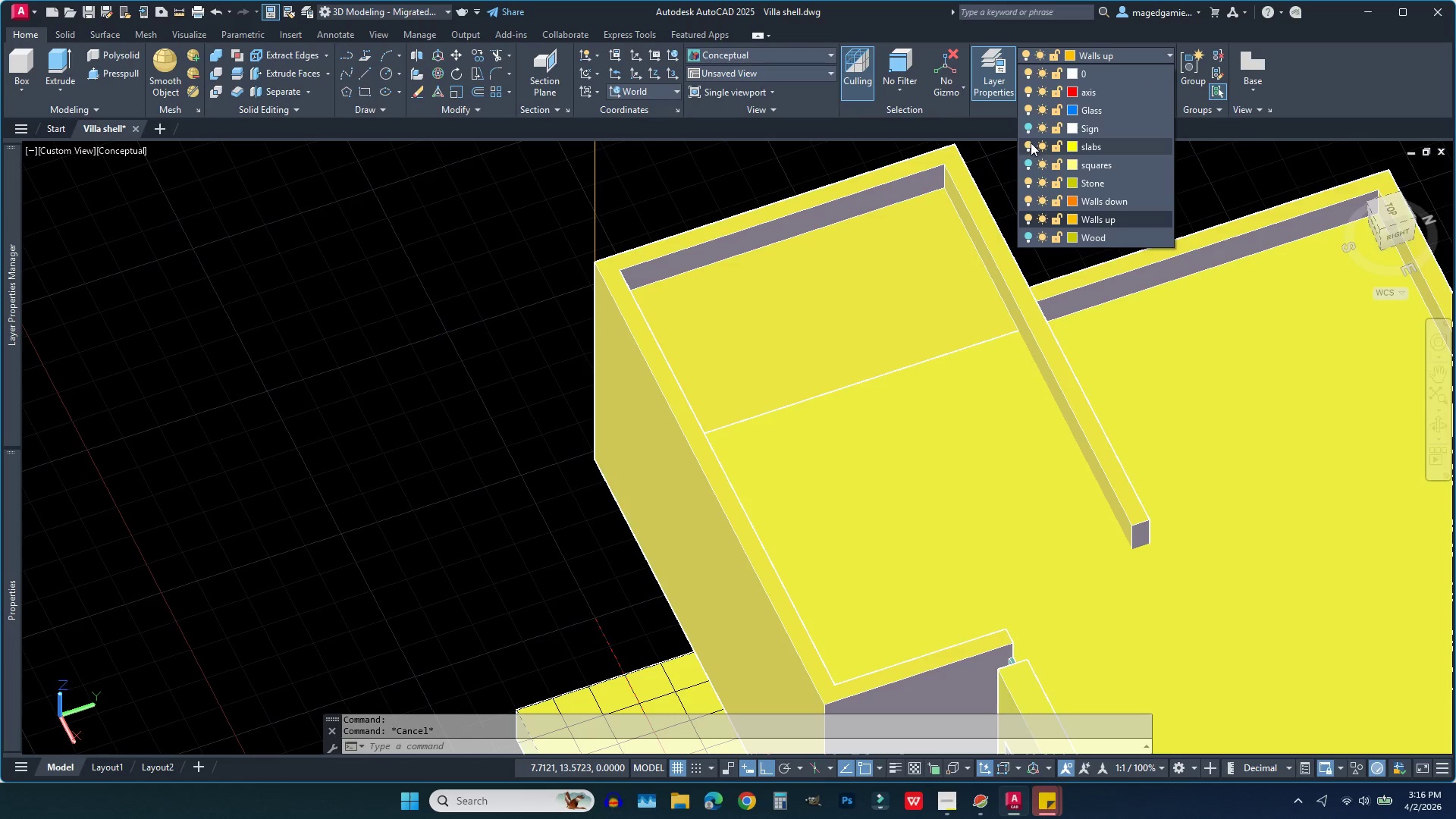 
left_click([1026, 148])
 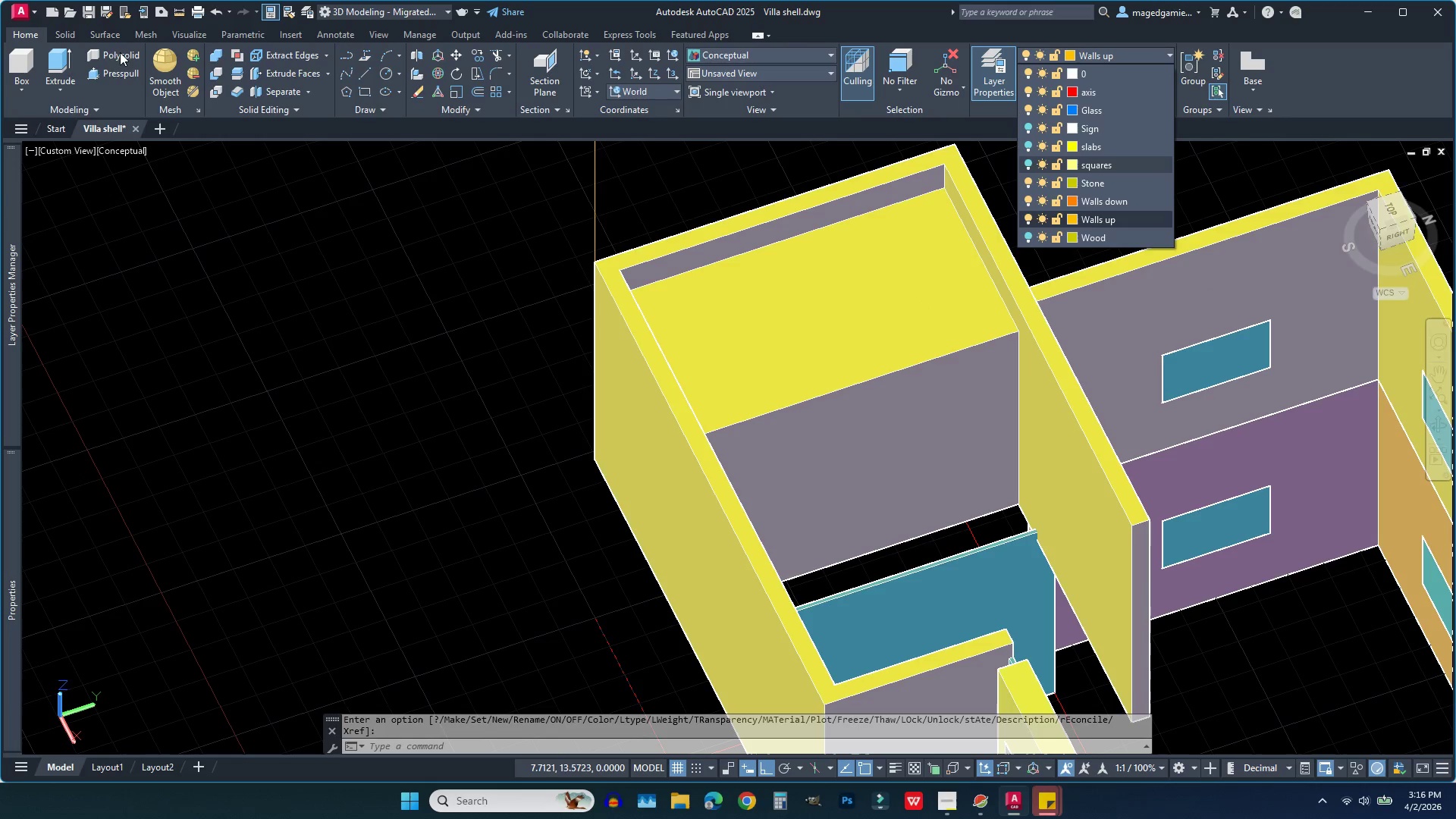 
left_click([106, 71])
 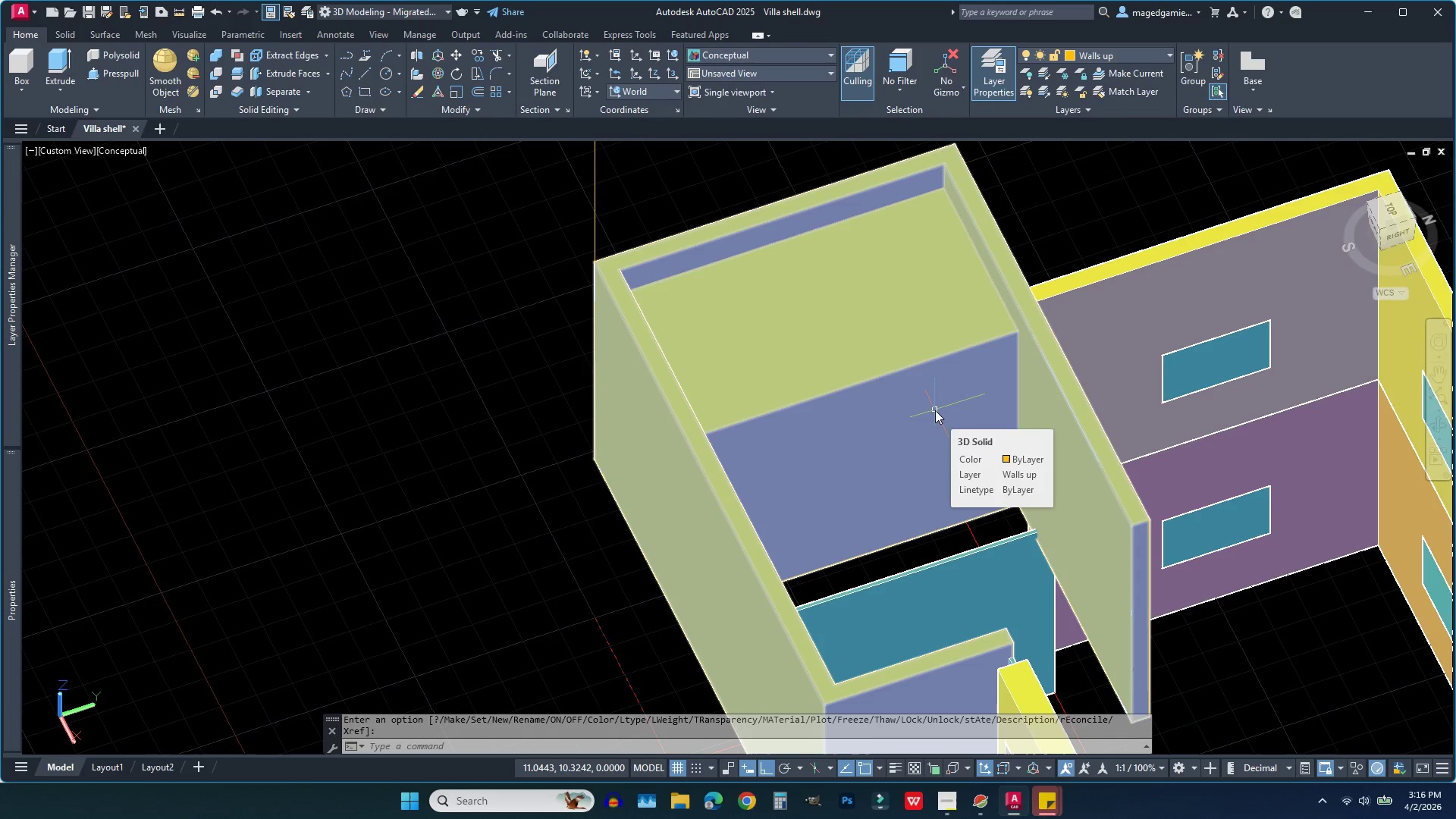 
key(Escape)
 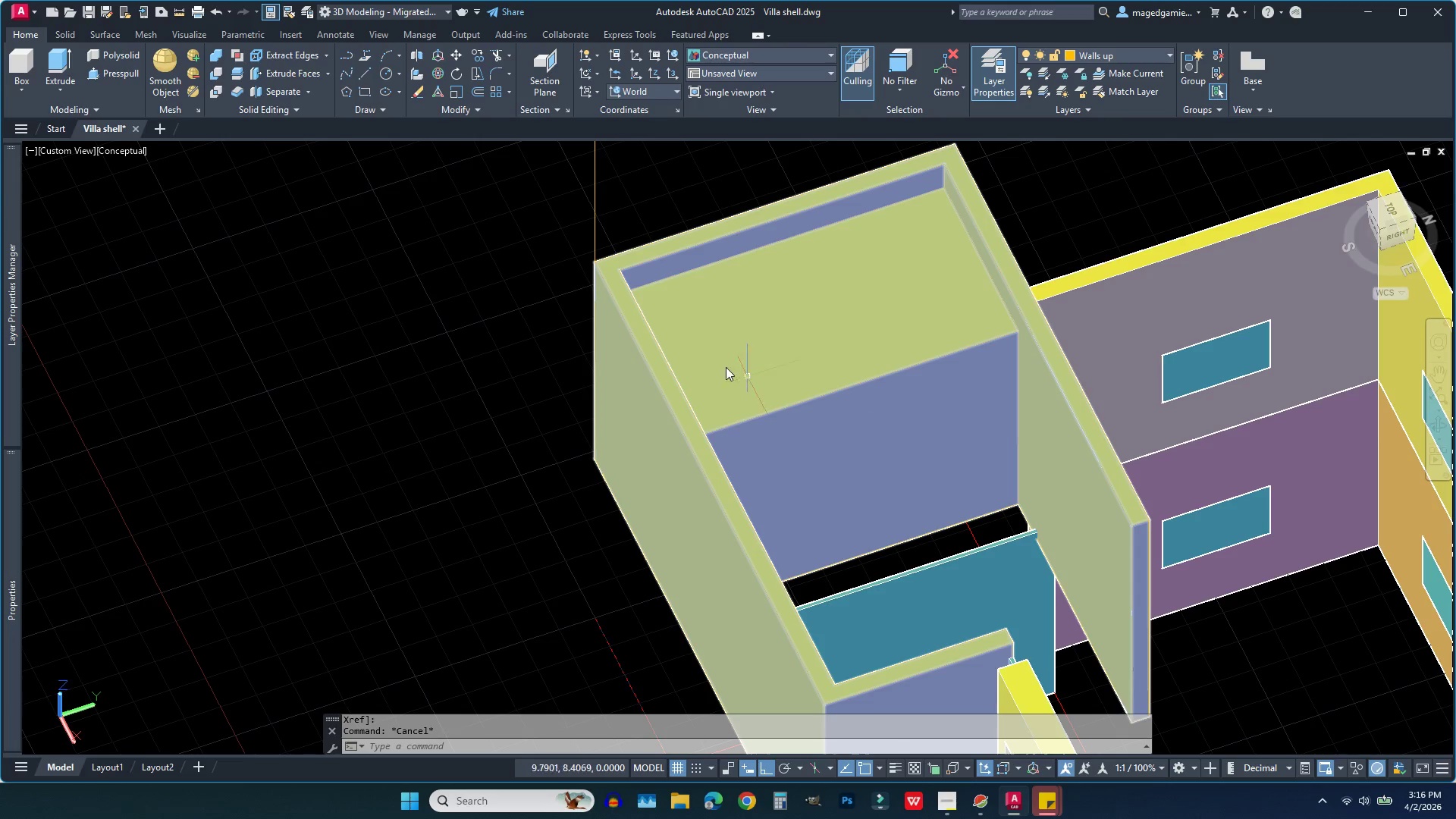 
key(Escape)
 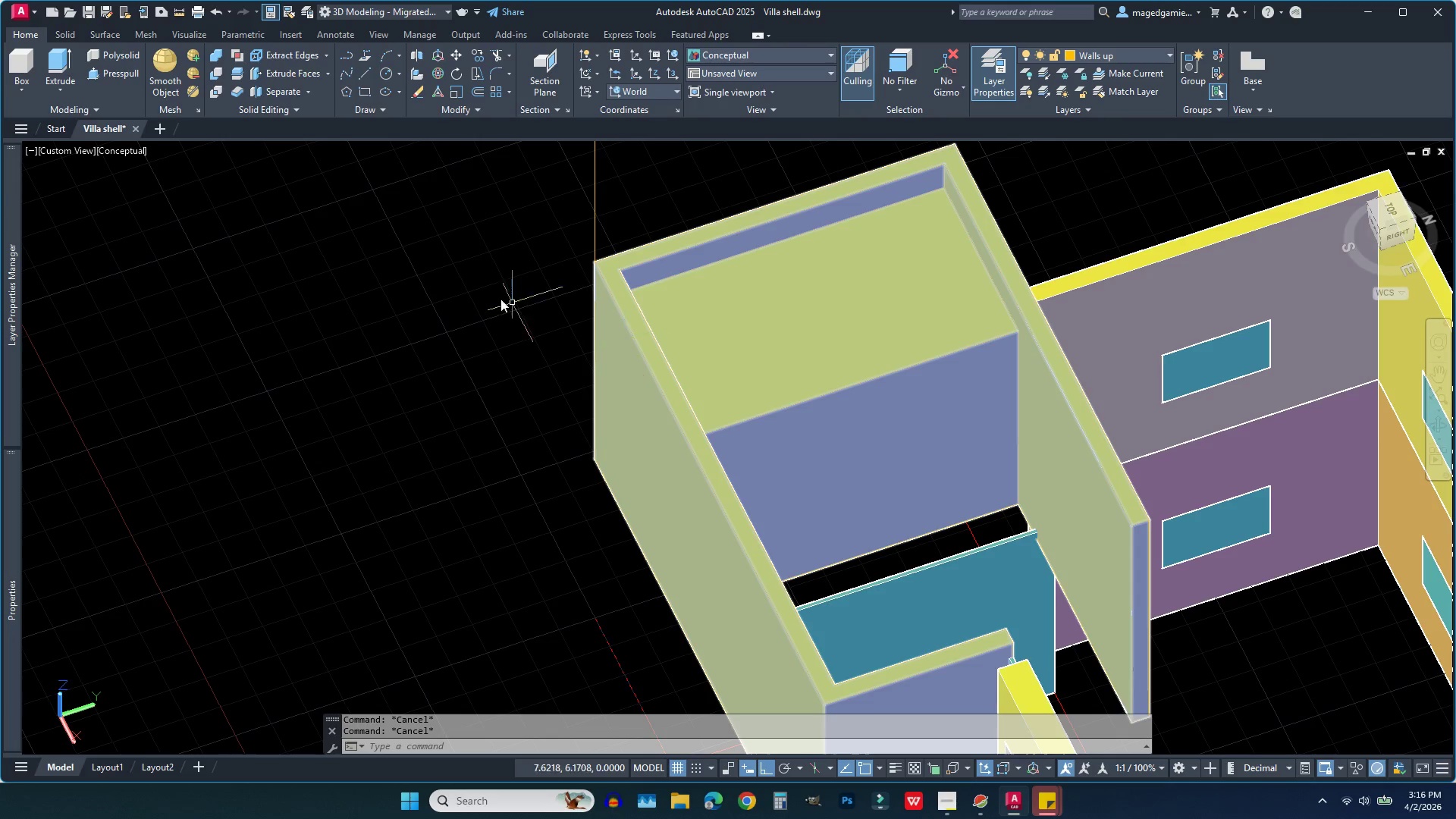 
key(Escape)